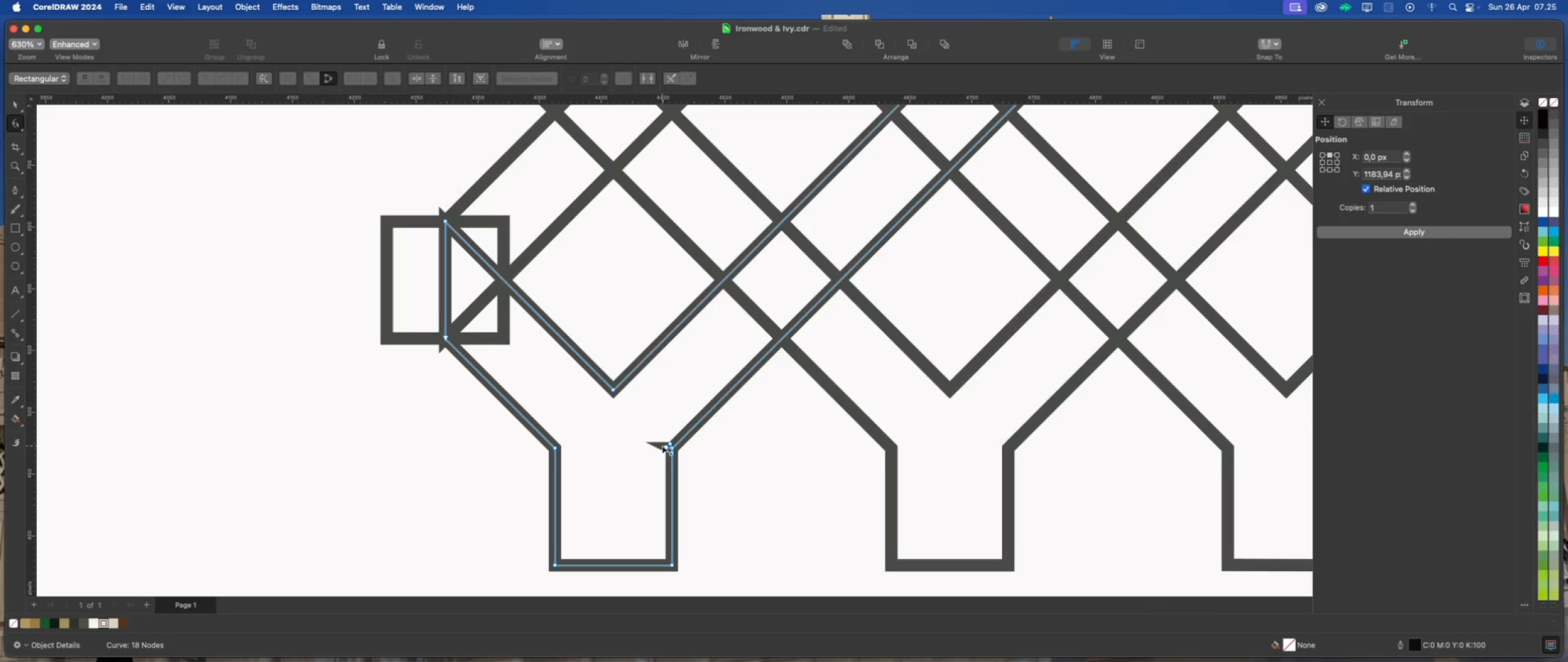 
double_click([663, 446])
 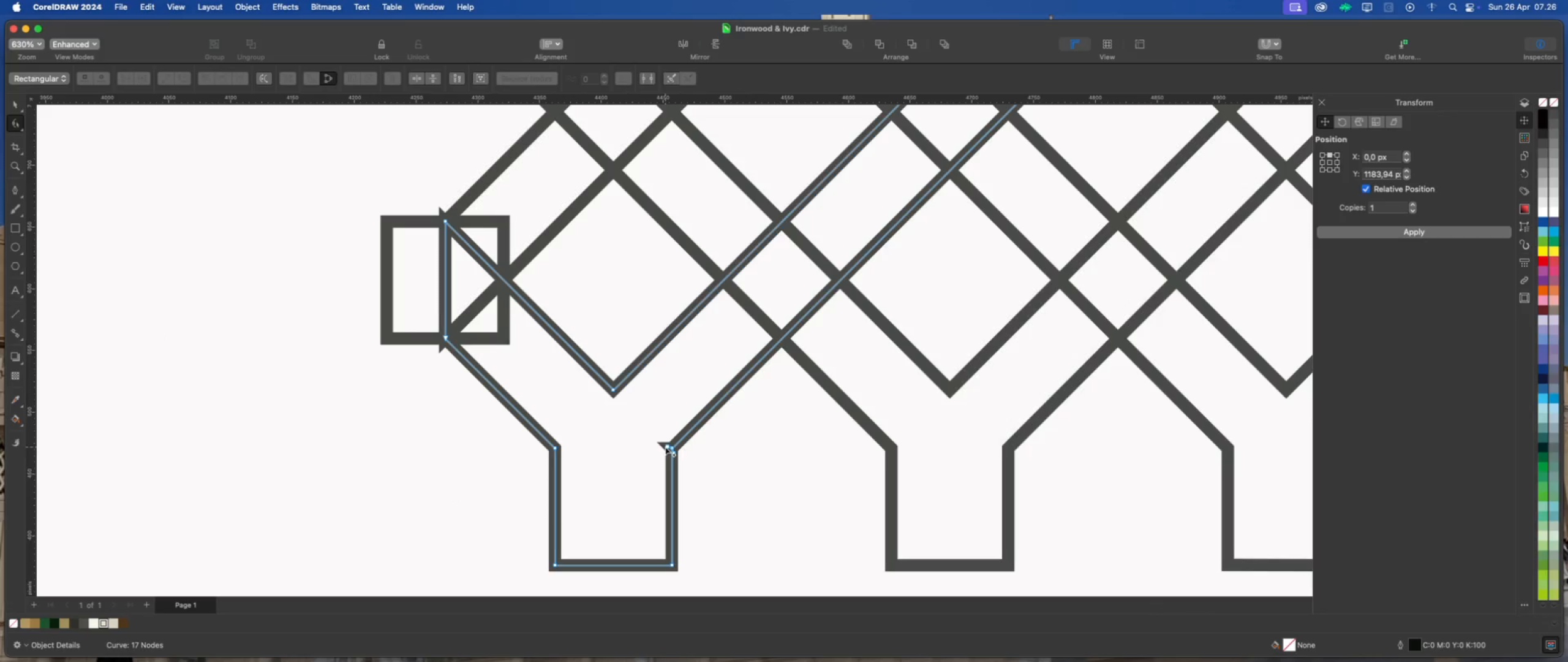 
double_click([665, 447])
 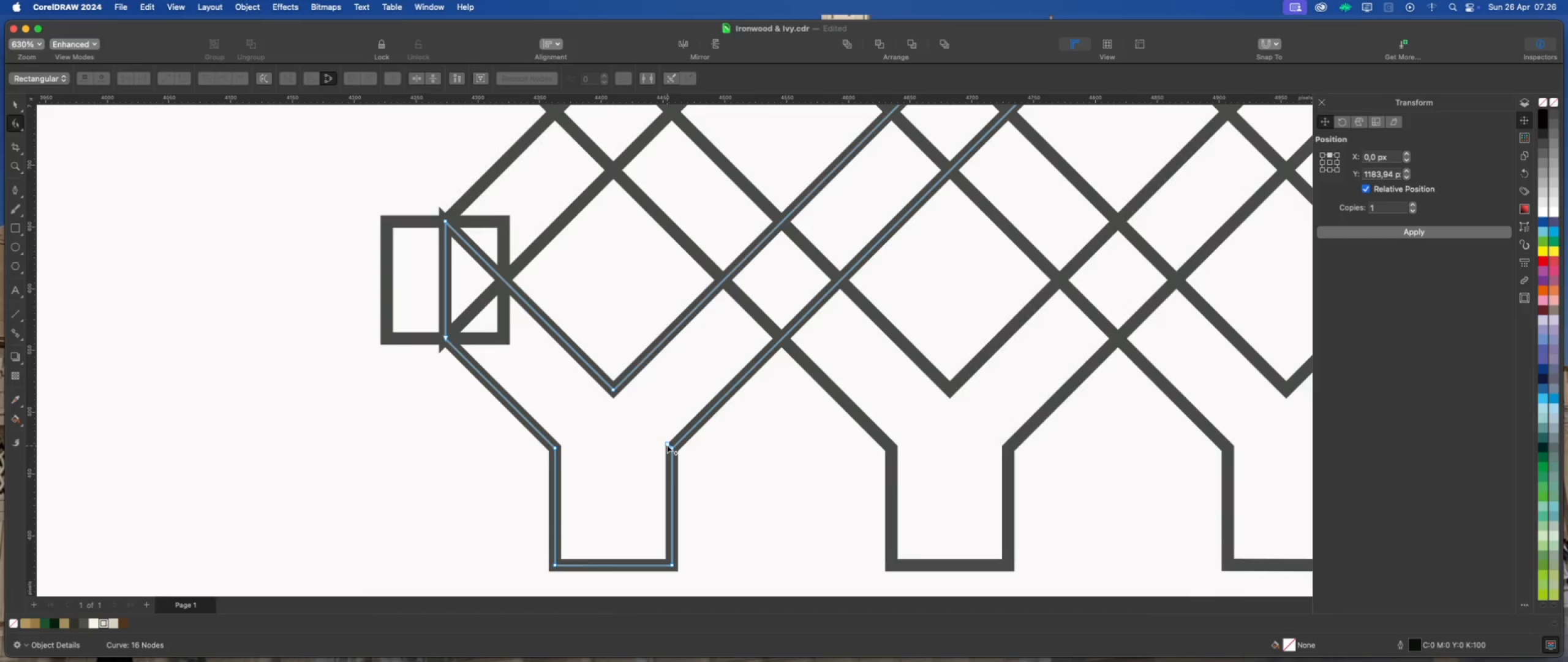 
left_click([667, 445])
 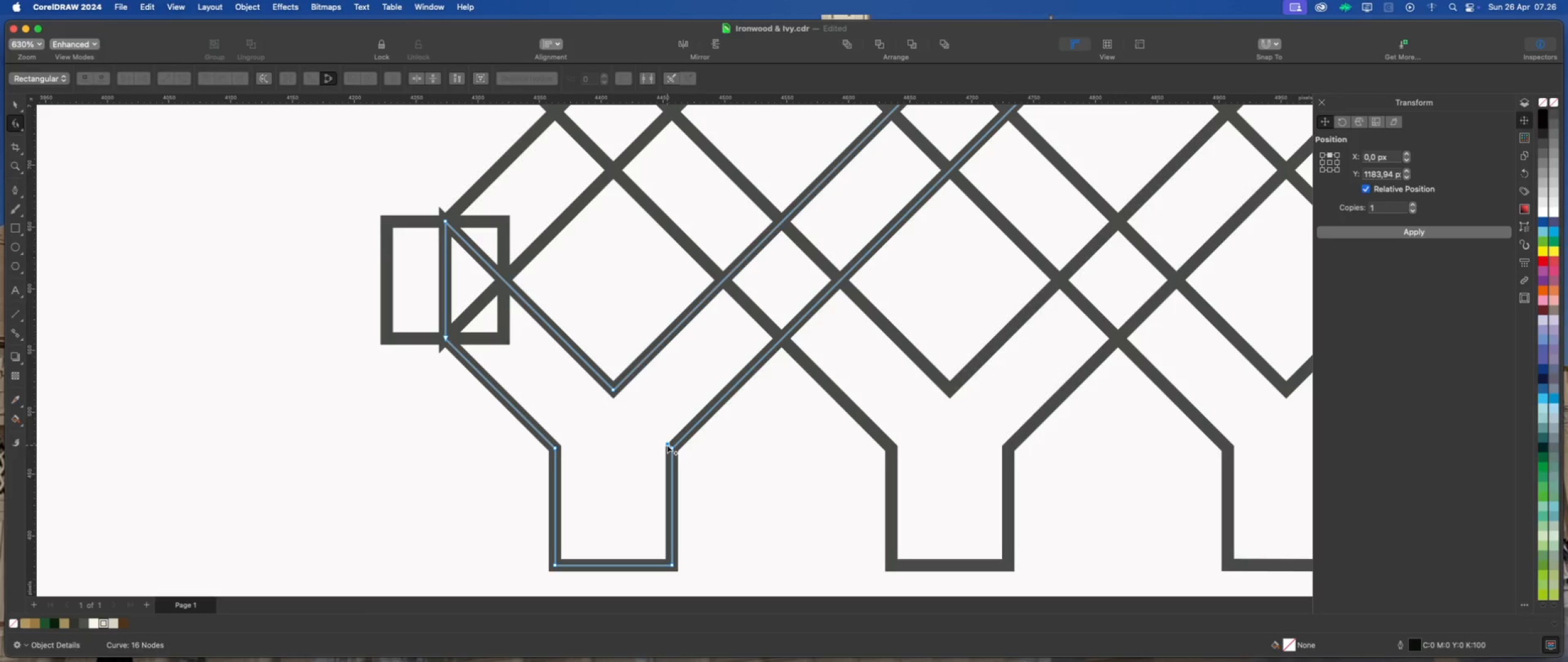 
double_click([667, 445])
 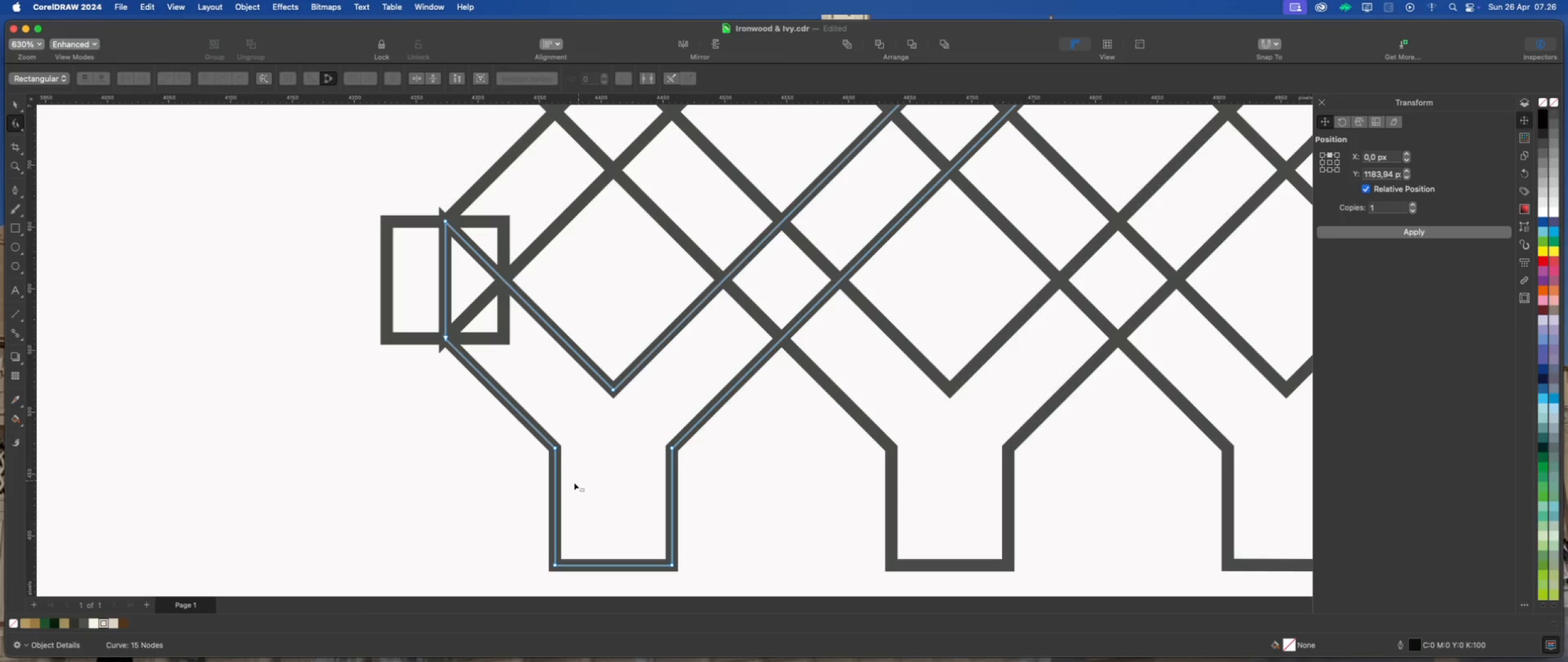 
scroll: coordinate [558, 487], scroll_direction: down, amount: 2.0
 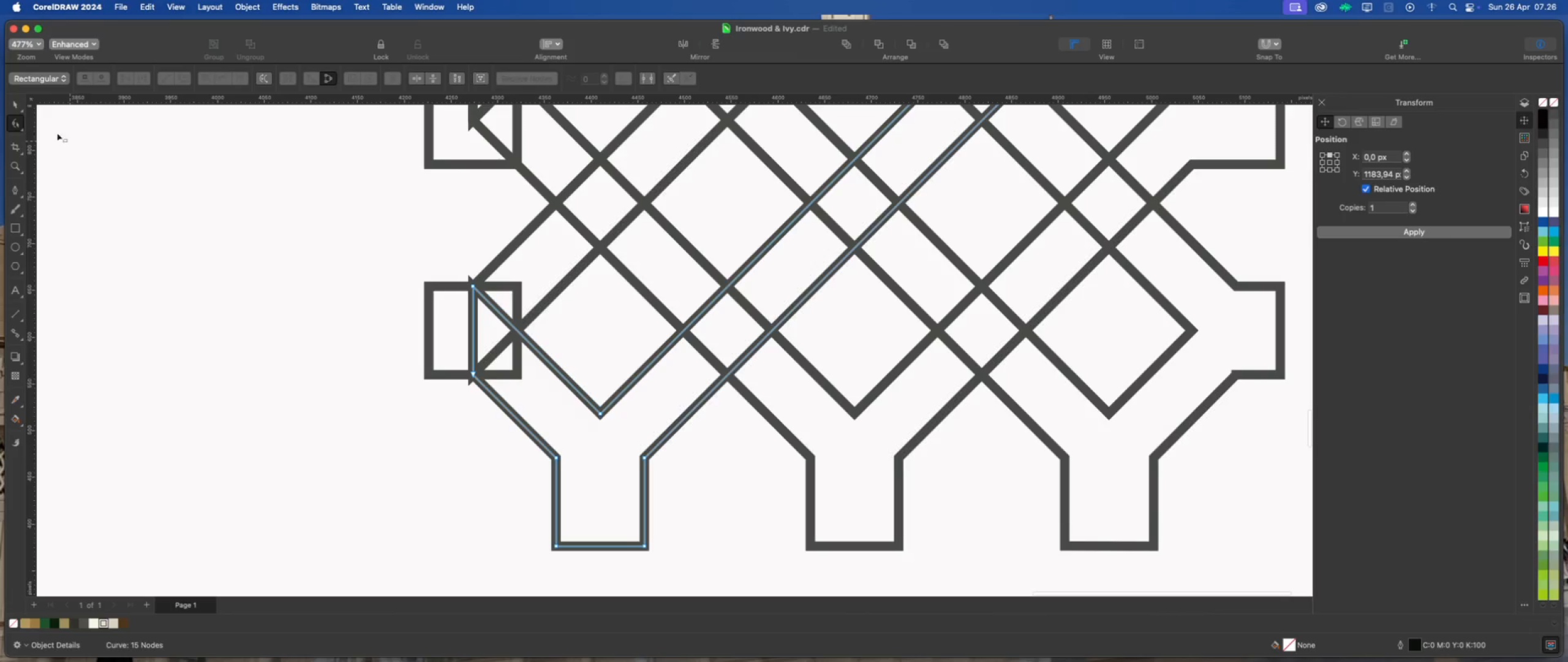 
left_click_drag(start_coordinate=[15, 104], to_coordinate=[18, 110])
 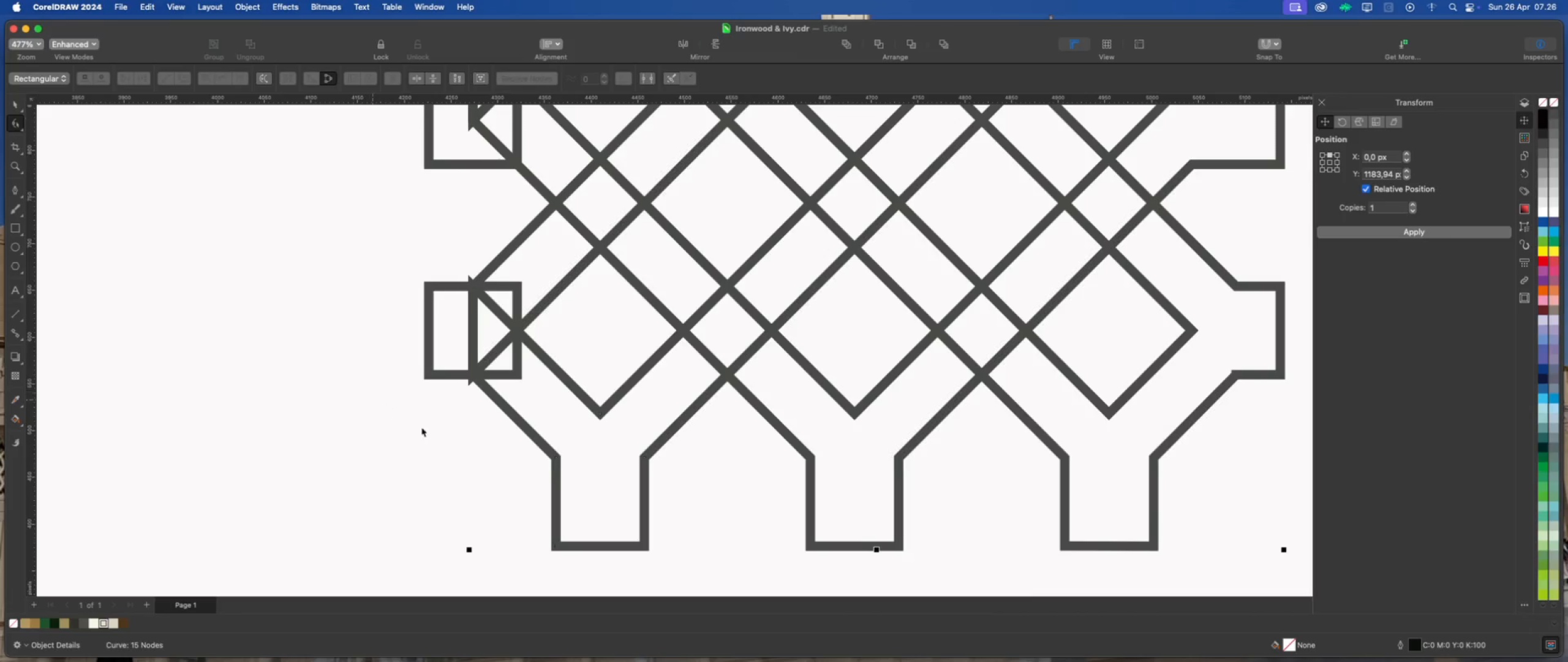 
scroll: coordinate [500, 492], scroll_direction: down, amount: 4.0
 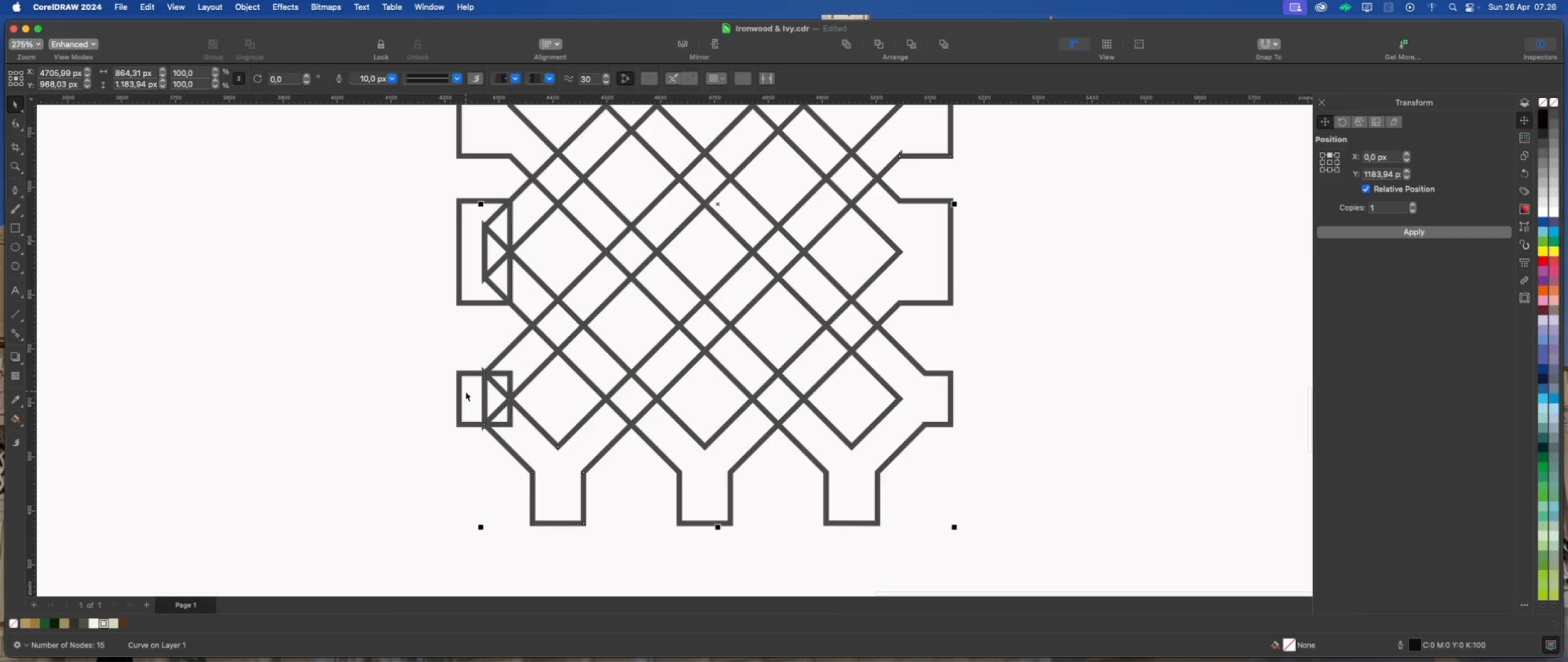 
left_click([397, 397])
 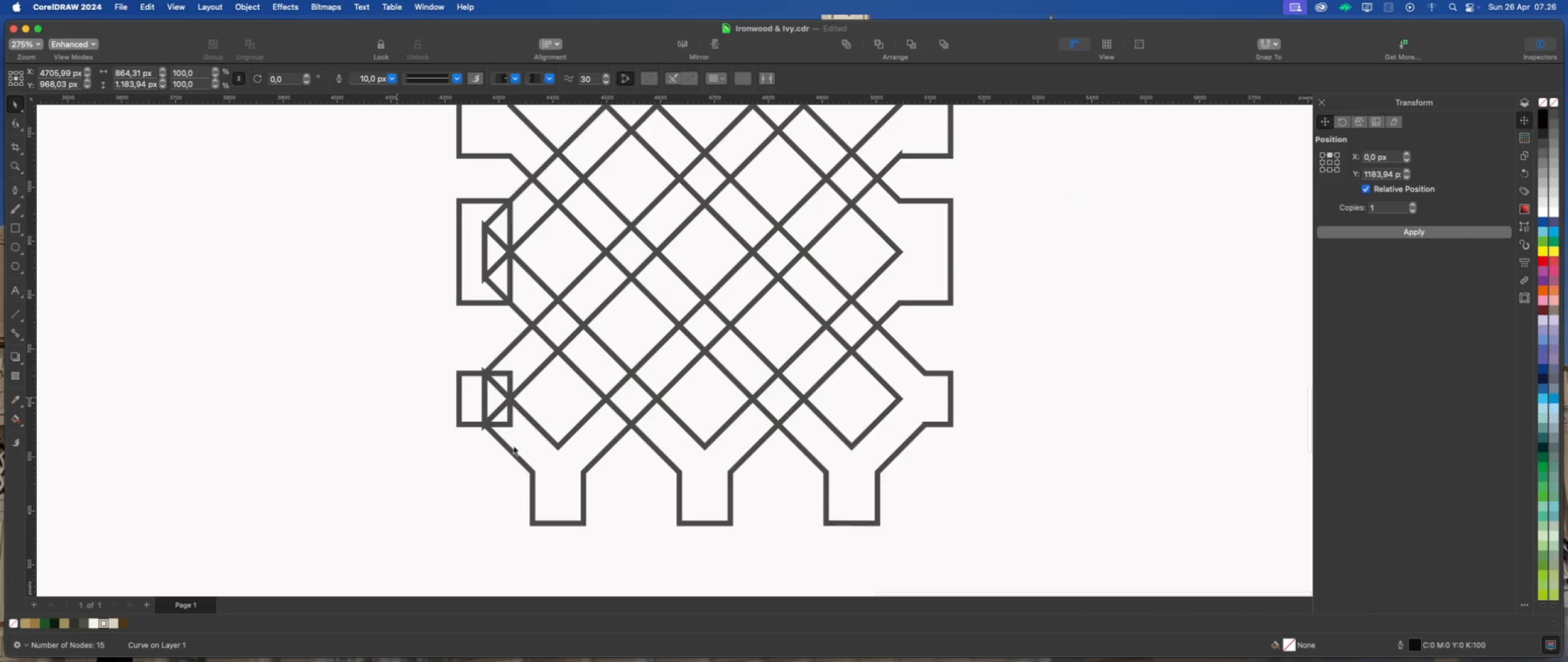 
left_click([518, 444])
 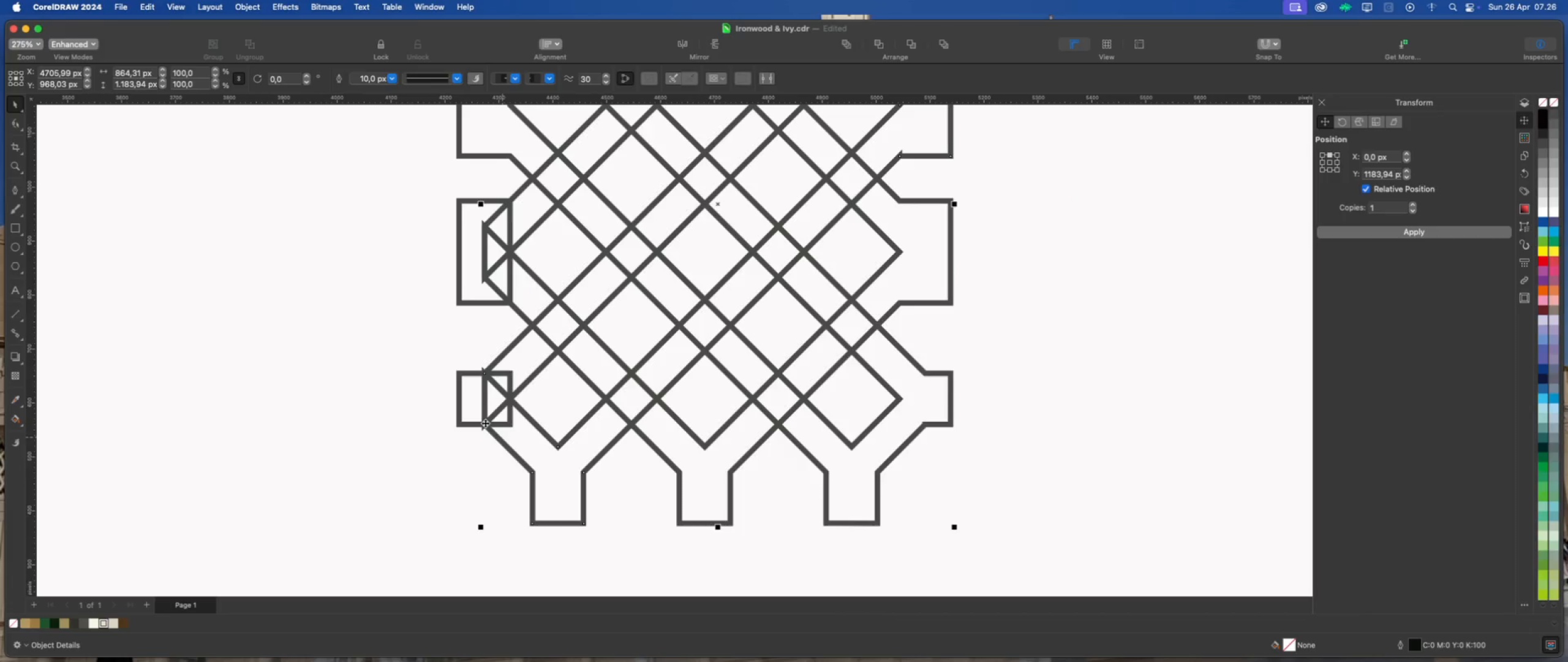 
hold_key(key=ShiftLeft, duration=2.02)
left_click([469, 398])
 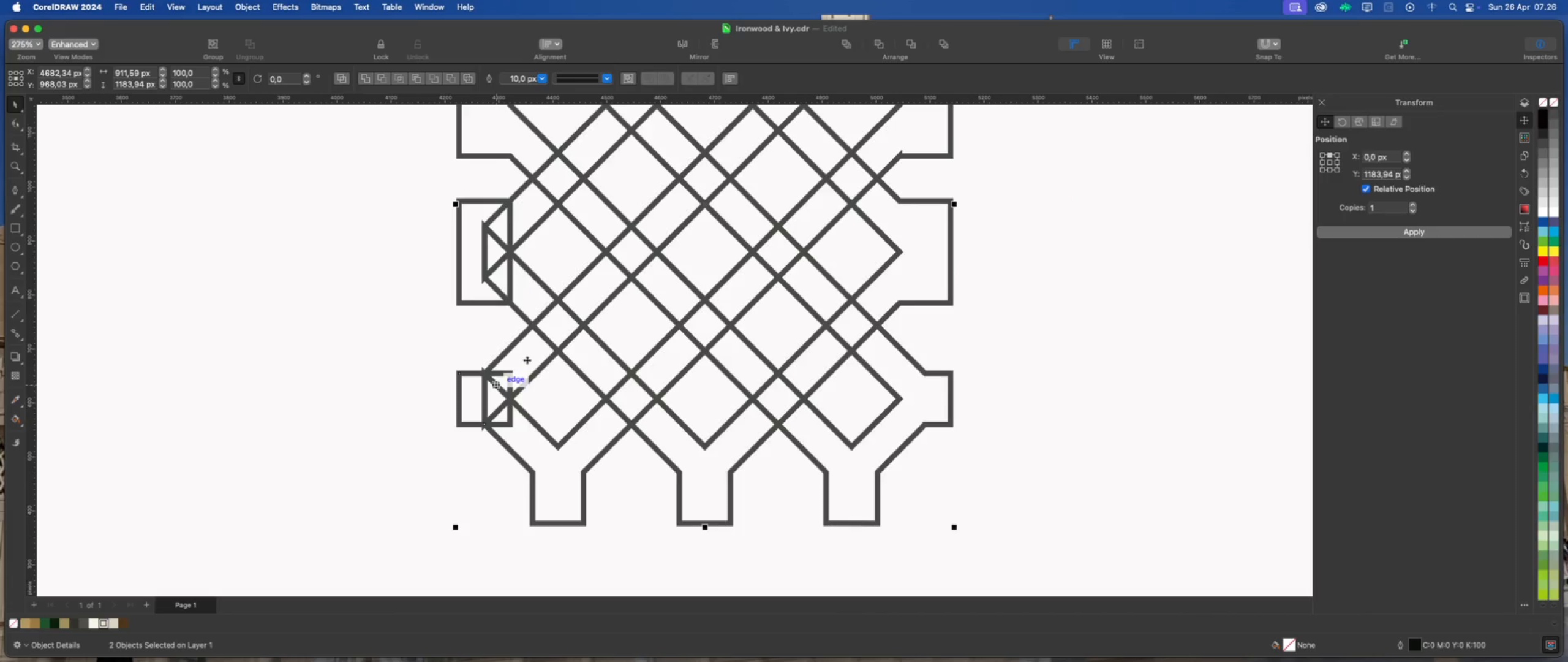 
left_click([528, 359])
 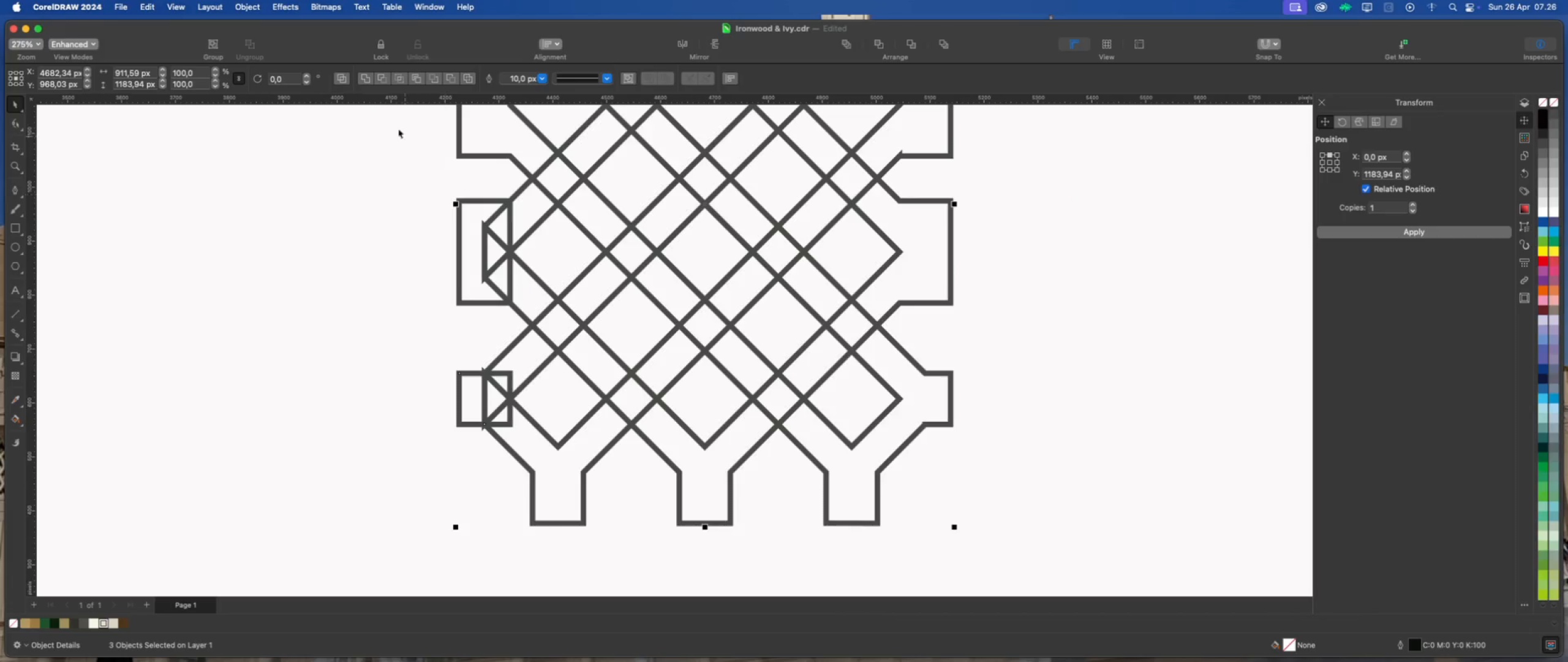 
left_click([364, 80])
 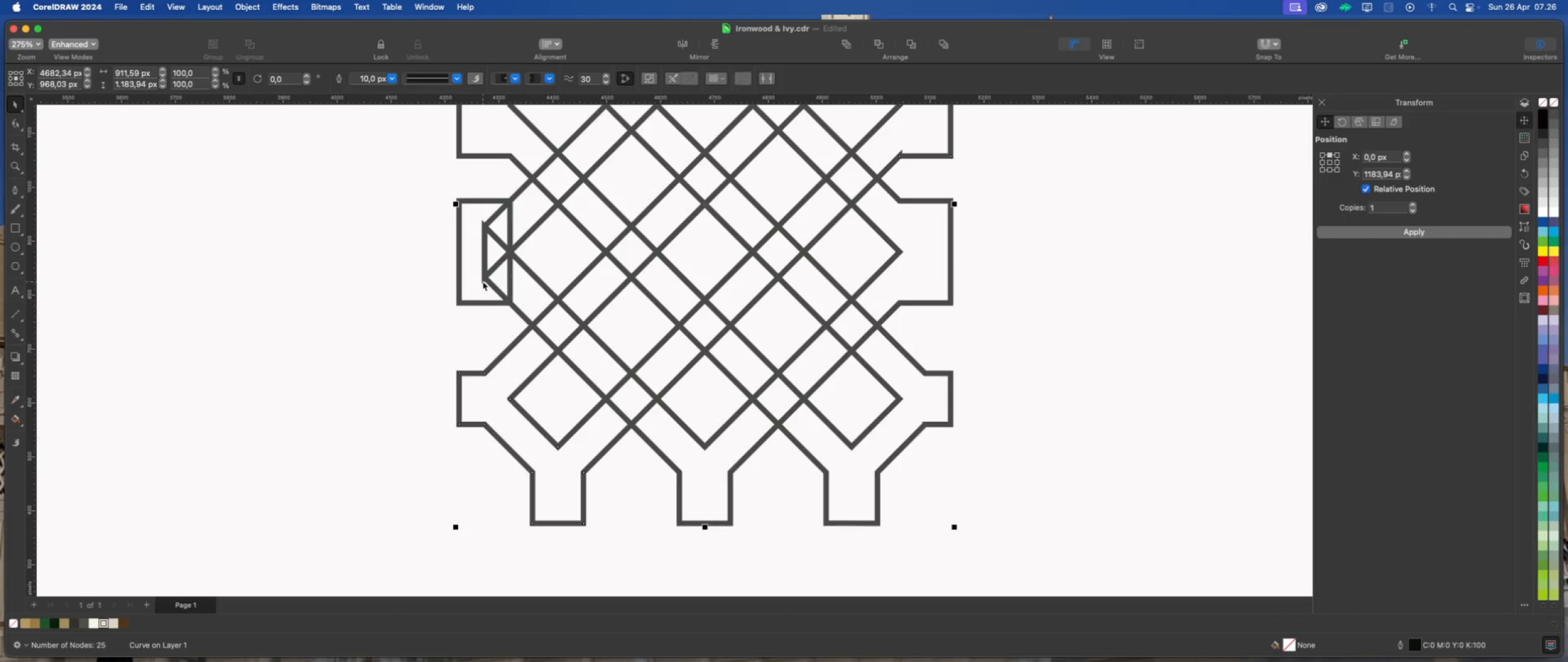 
left_click([469, 279])
 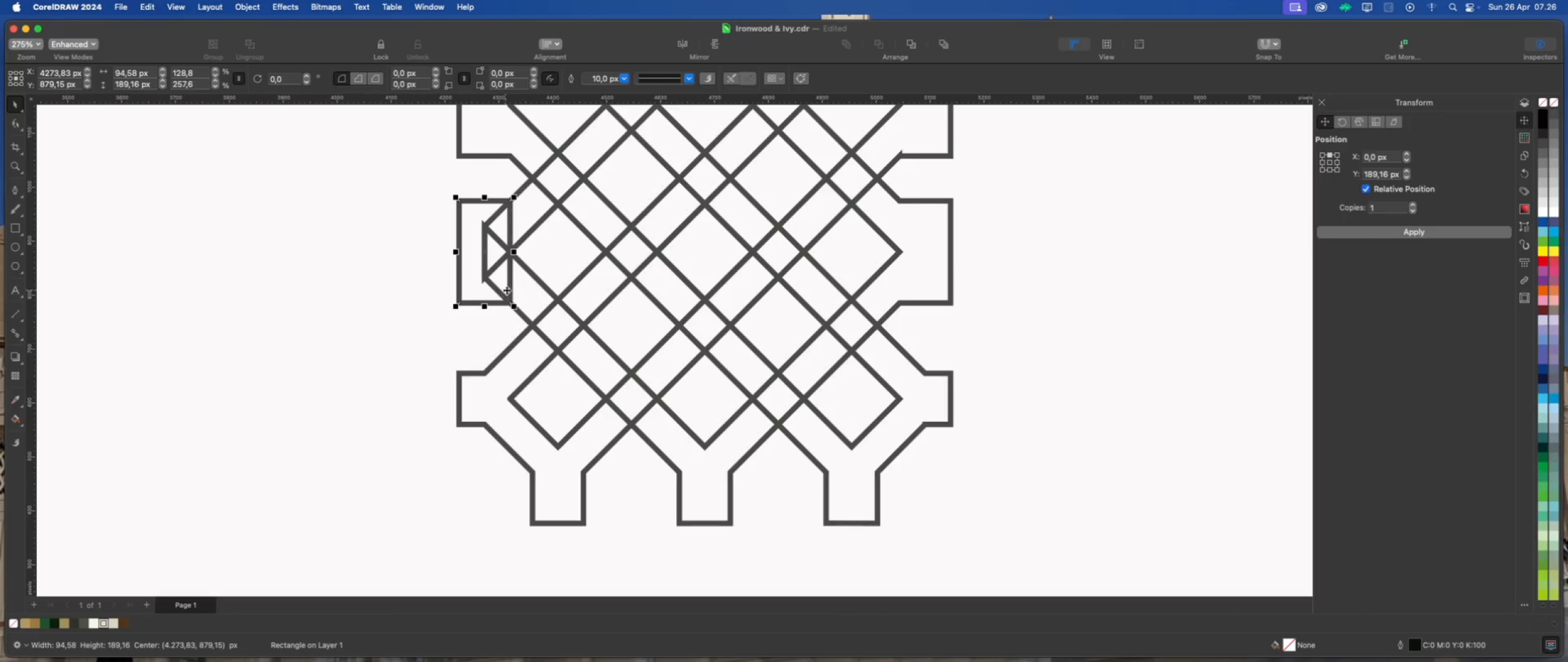 
hold_key(key=ShiftLeft, duration=0.7)
left_click([529, 284])
 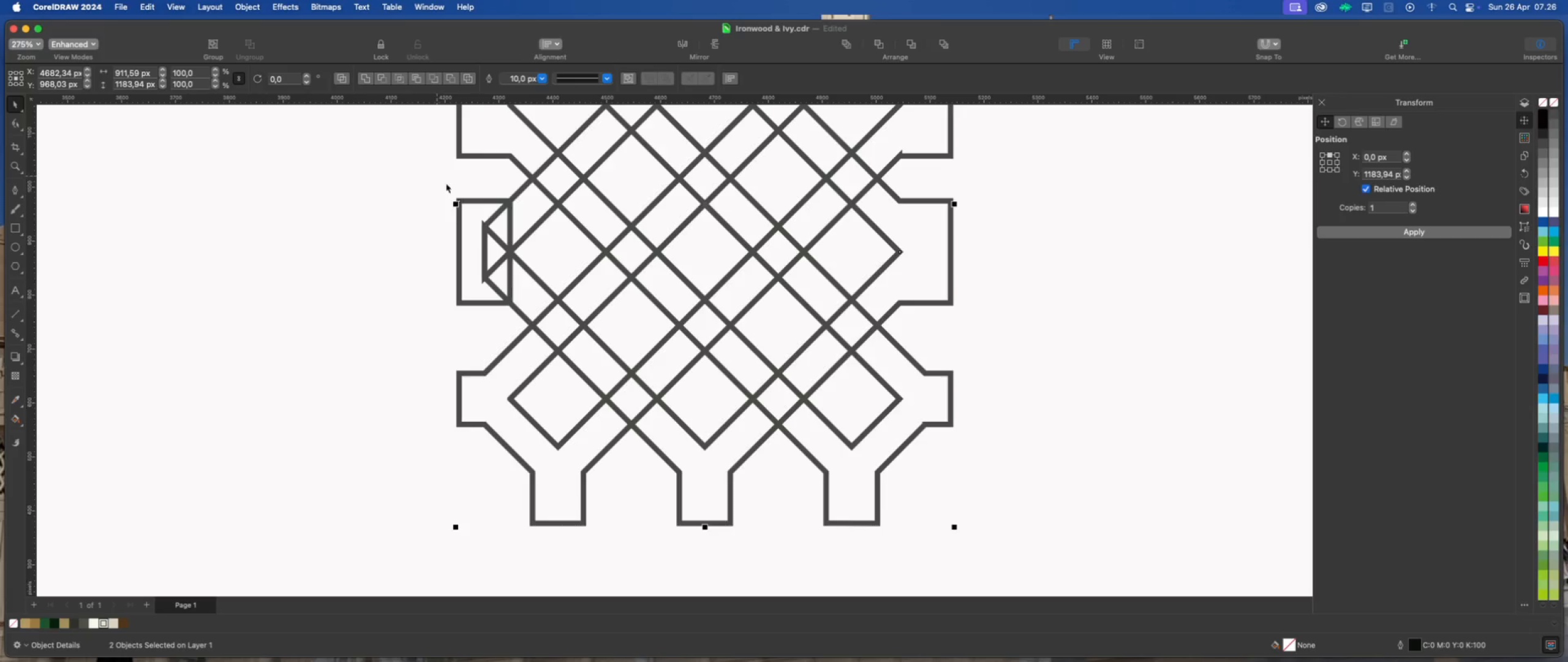 
hold_key(key=ShiftLeft, duration=1.07)
left_click([526, 207])
 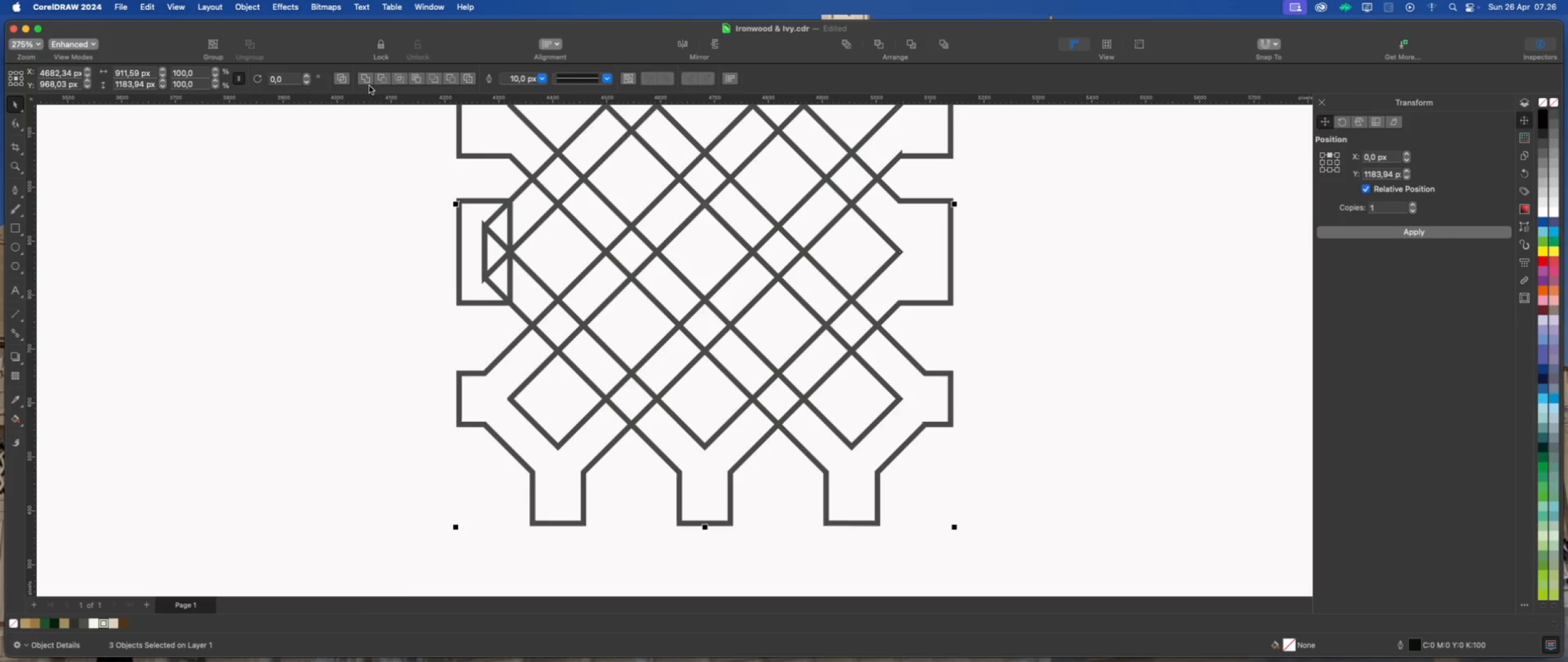 
left_click([369, 82])
 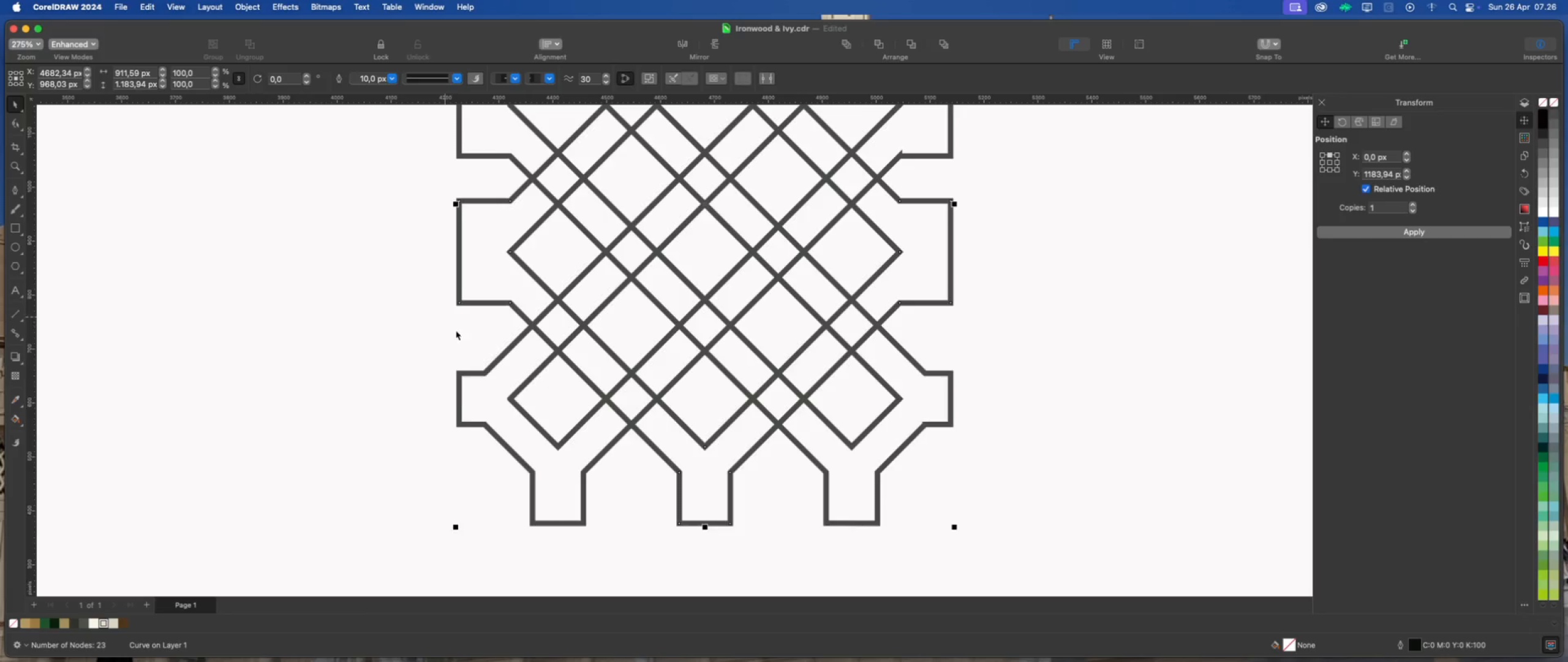 
scroll: coordinate [527, 419], scroll_direction: down, amount: 4.0
 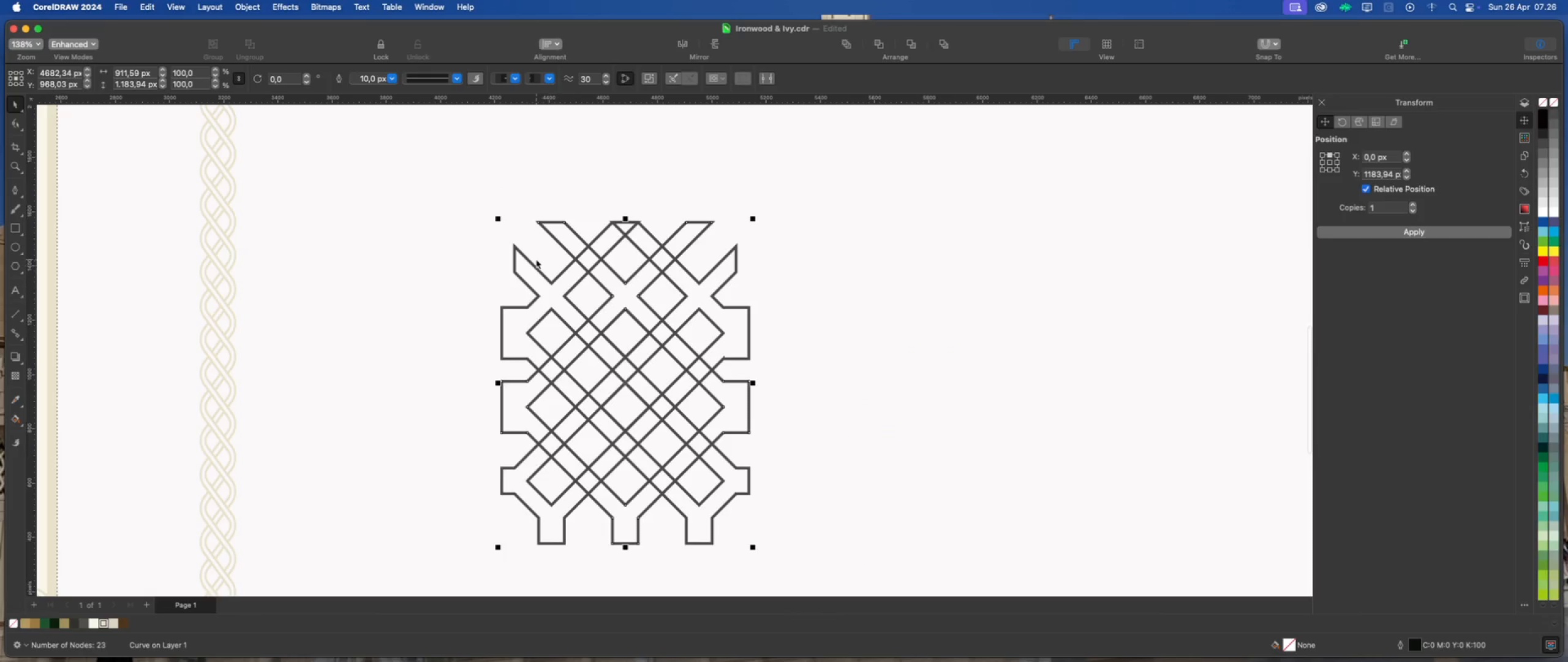 
scroll: coordinate [536, 259], scroll_direction: up, amount: 3.0
 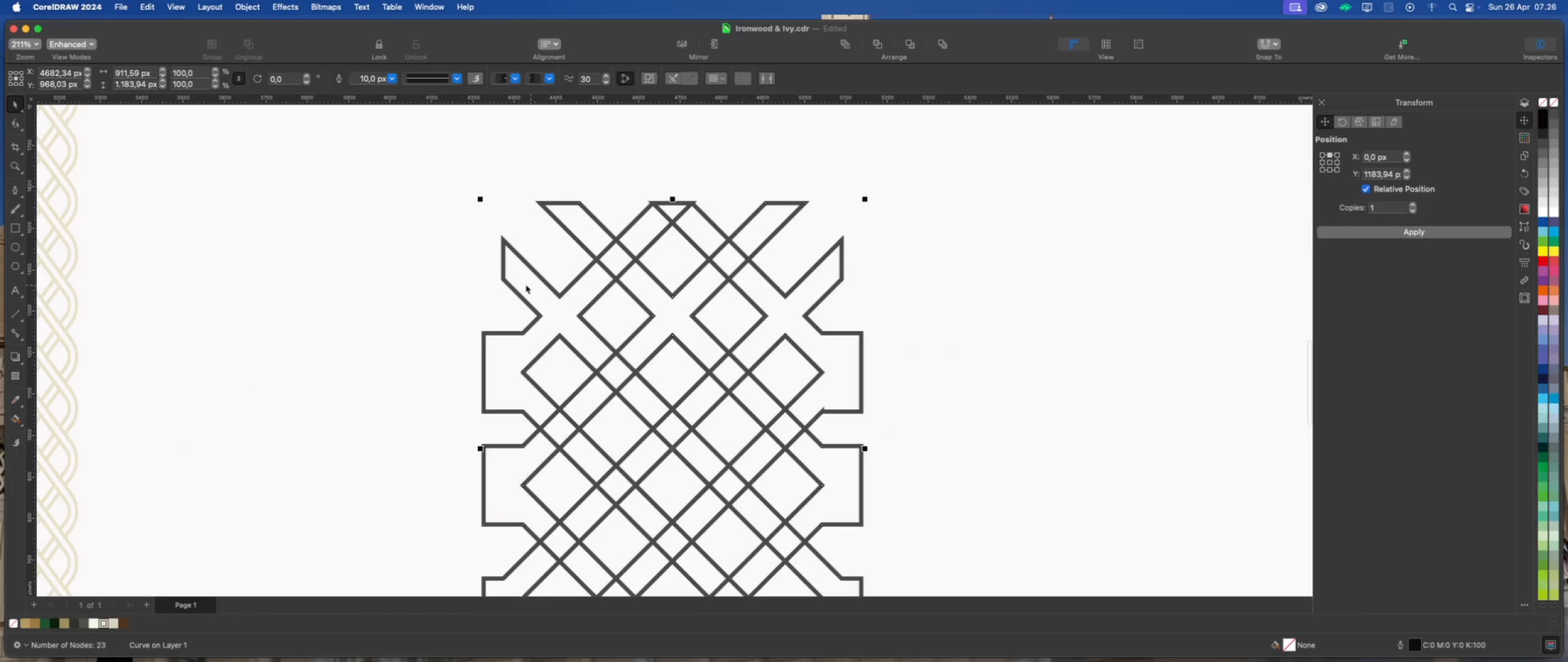 
scroll: coordinate [512, 284], scroll_direction: down, amount: 2.0
 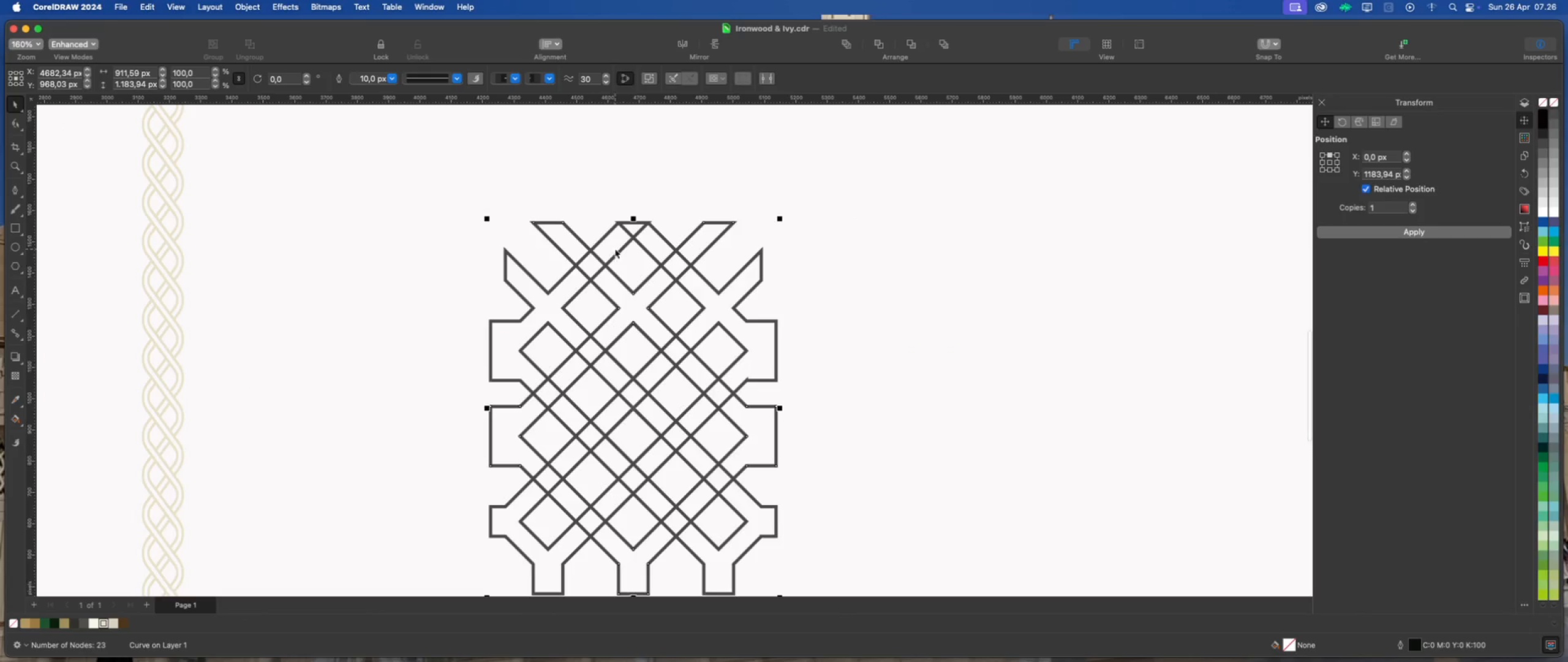 
left_click([907, 249])
 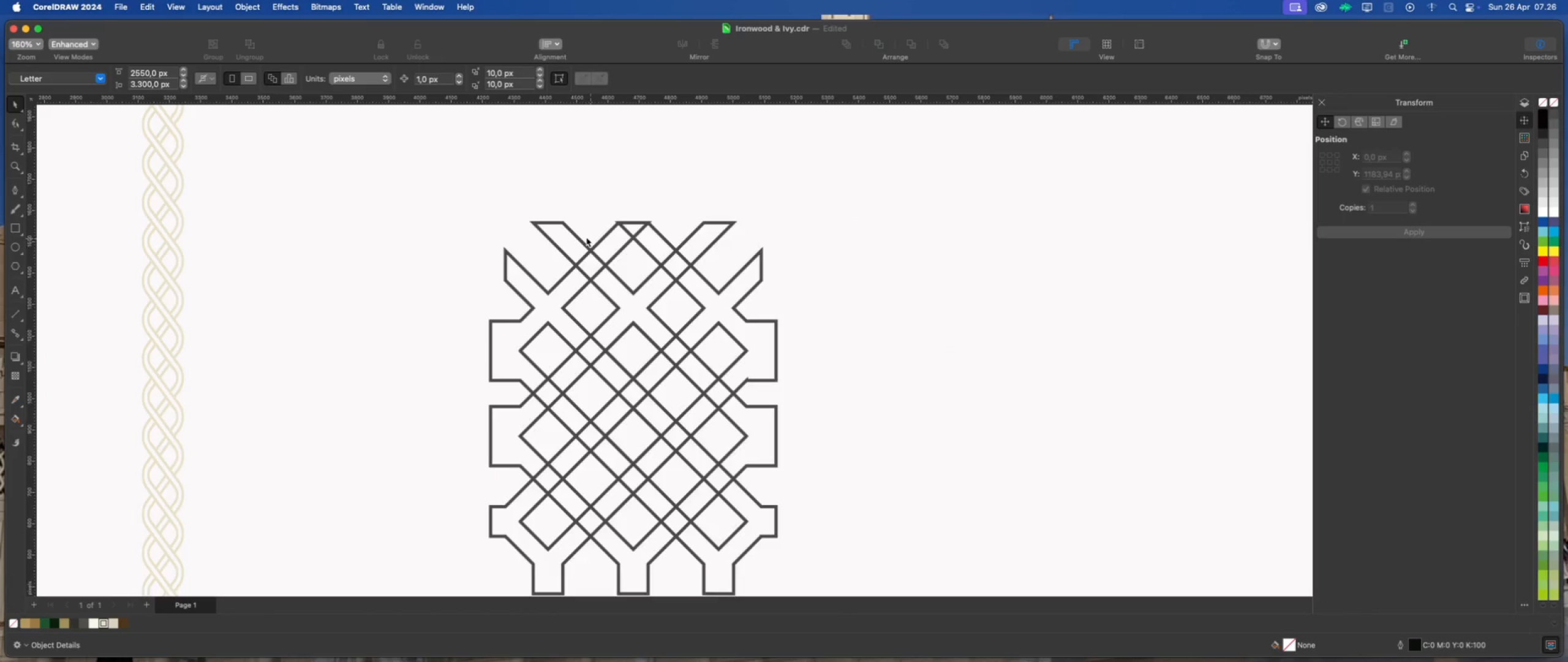 
scroll: coordinate [572, 232], scroll_direction: down, amount: 2.0
 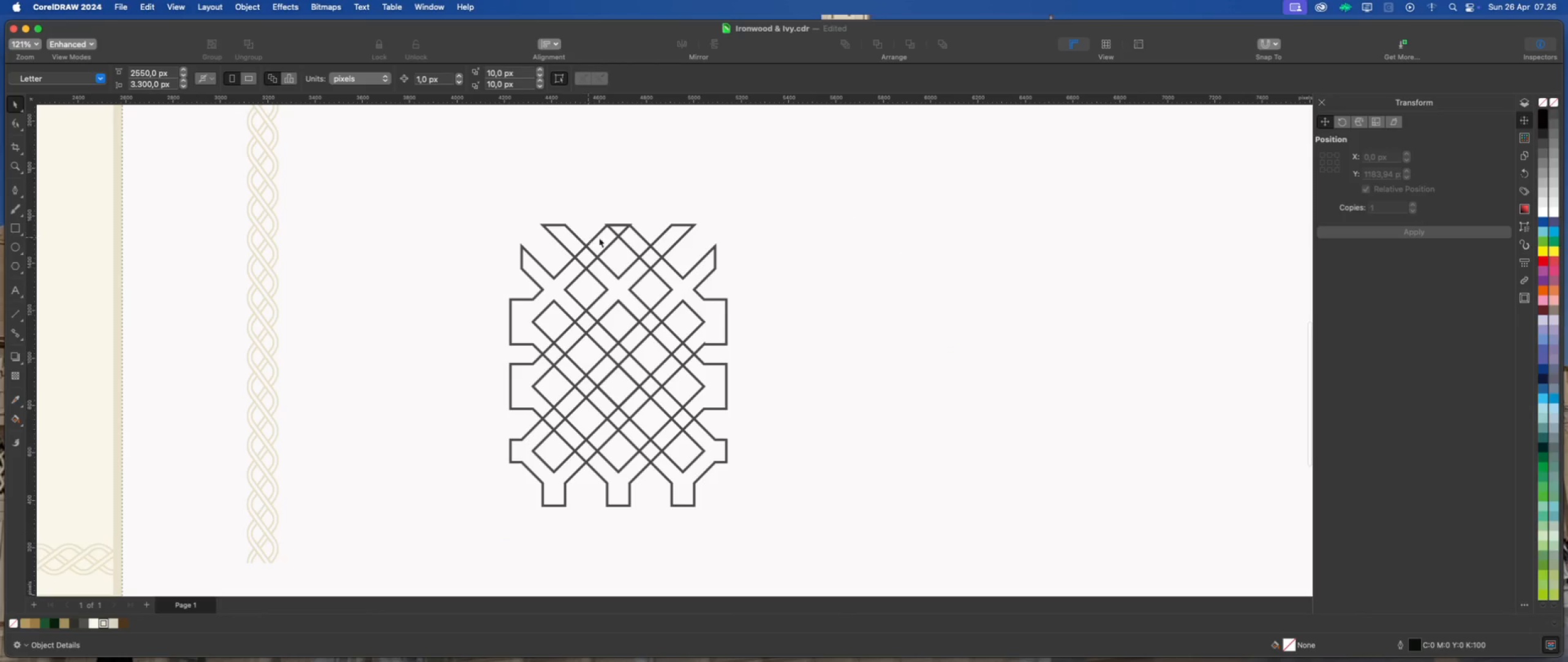 
left_click([606, 238])
 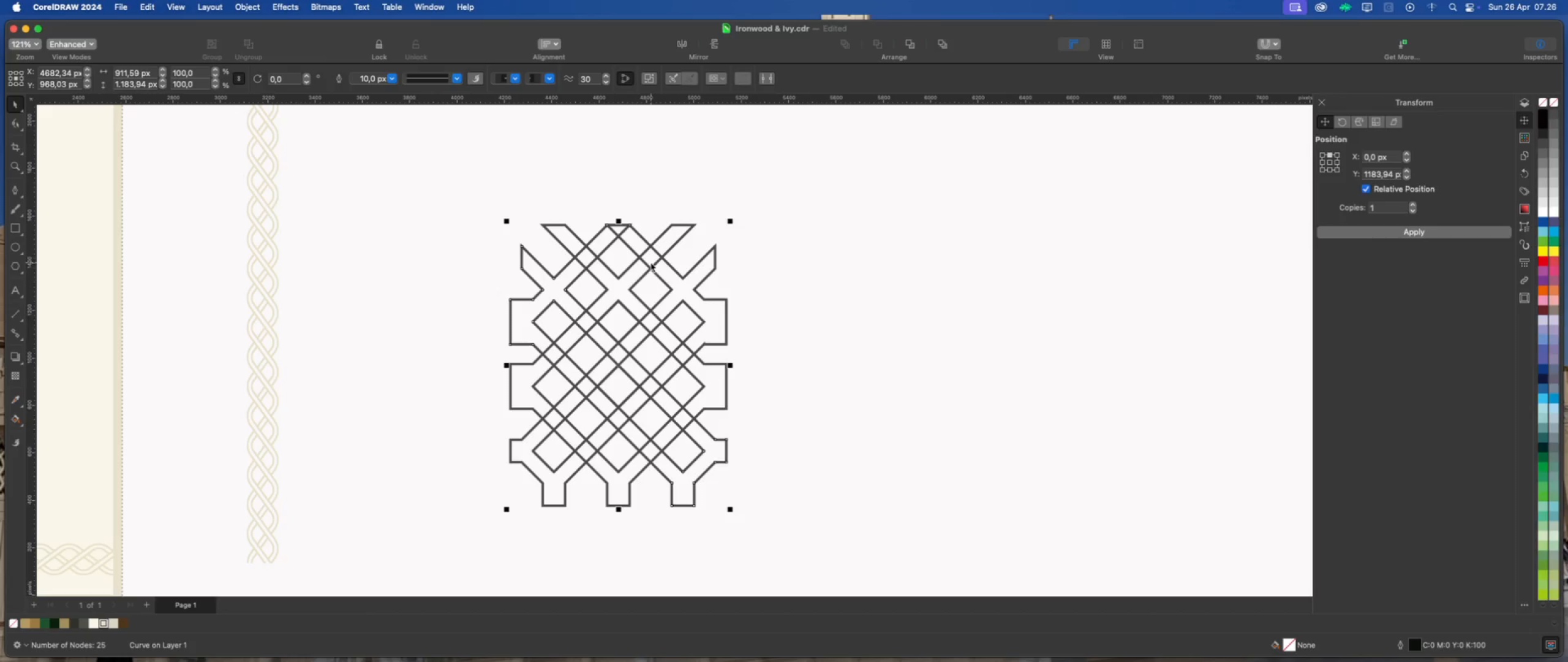 
scroll: coordinate [627, 242], scroll_direction: up, amount: 2.0
 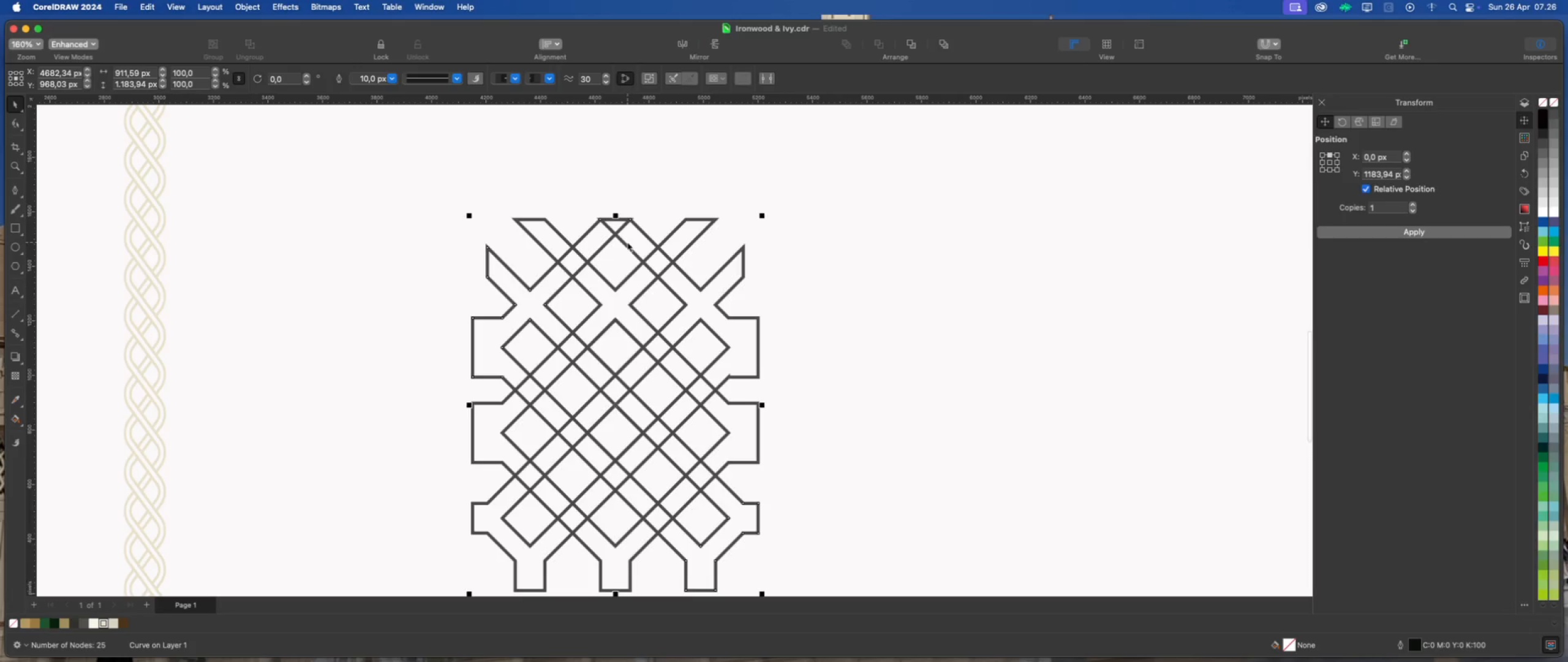 
hold_key(key=ShiftLeft, duration=1.18)
left_click([631, 241])
 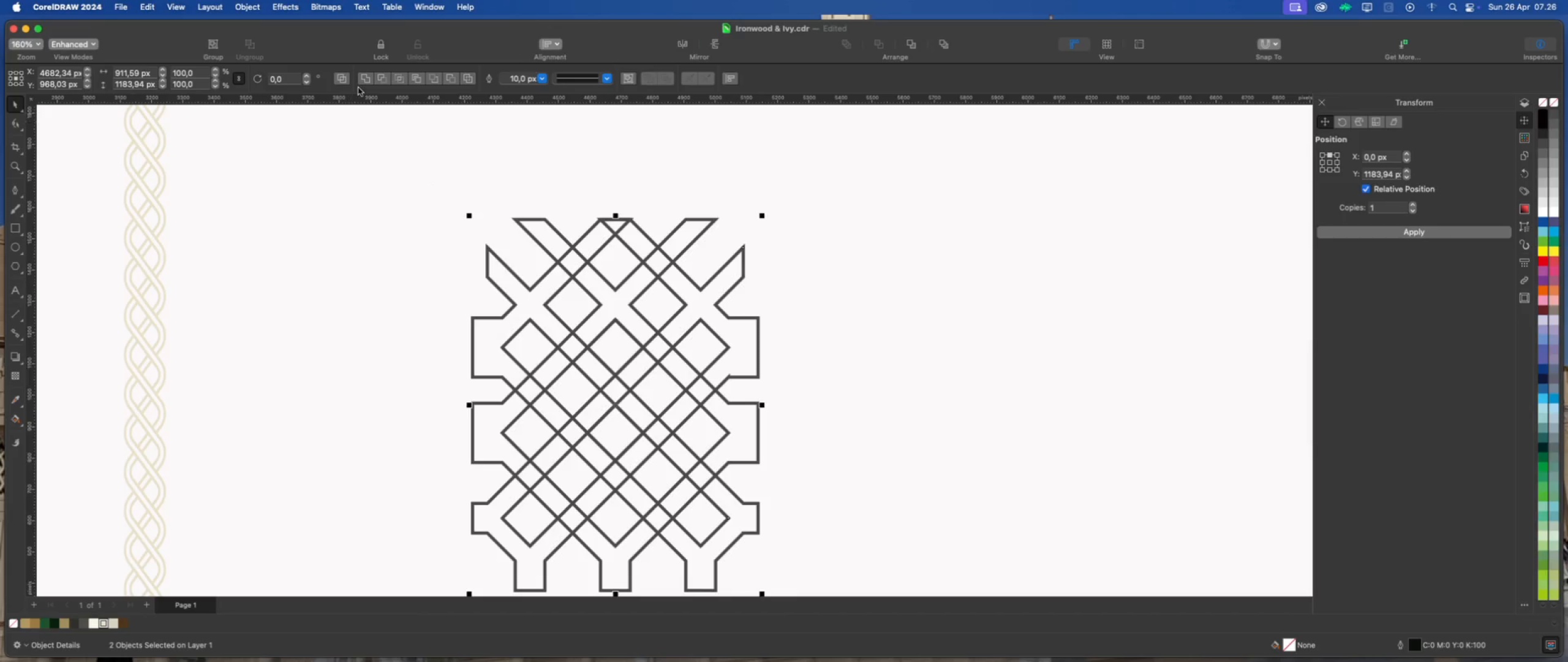 
left_click([363, 76])
 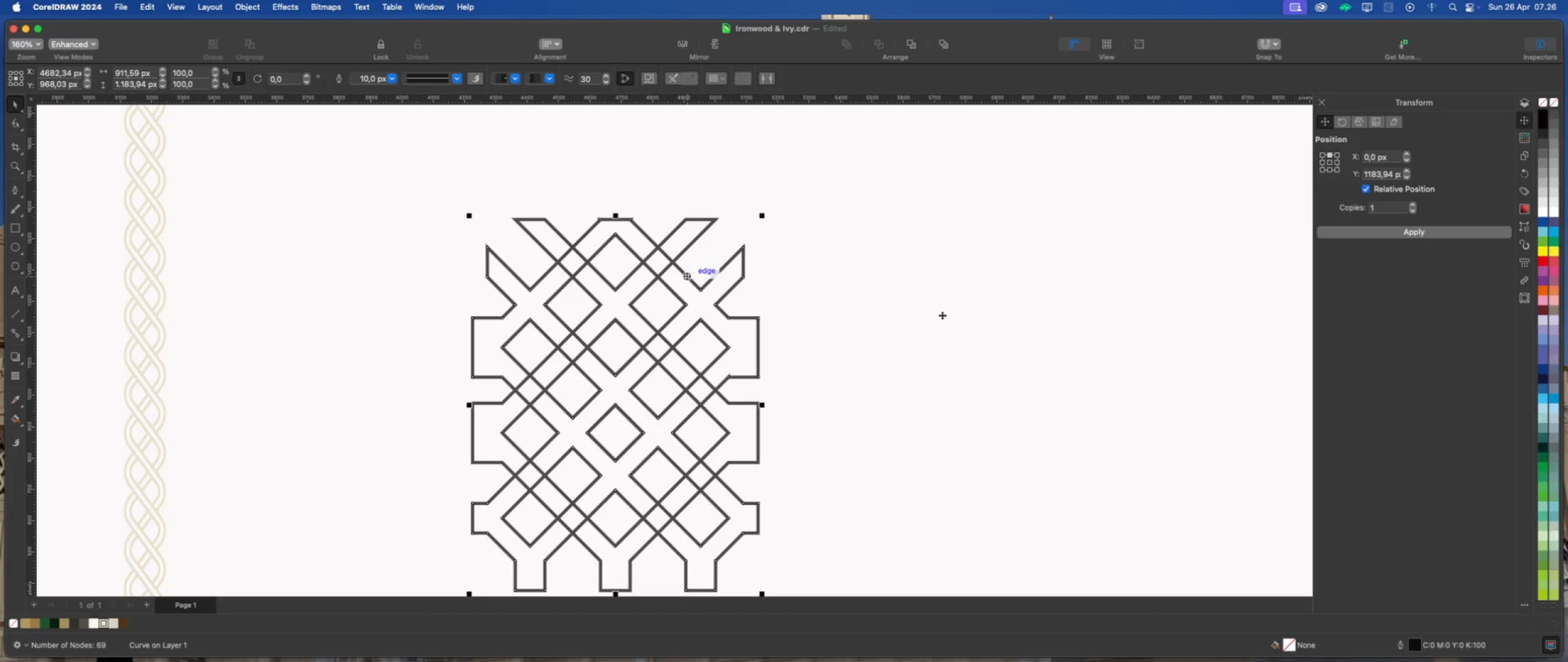 
left_click([946, 313])
 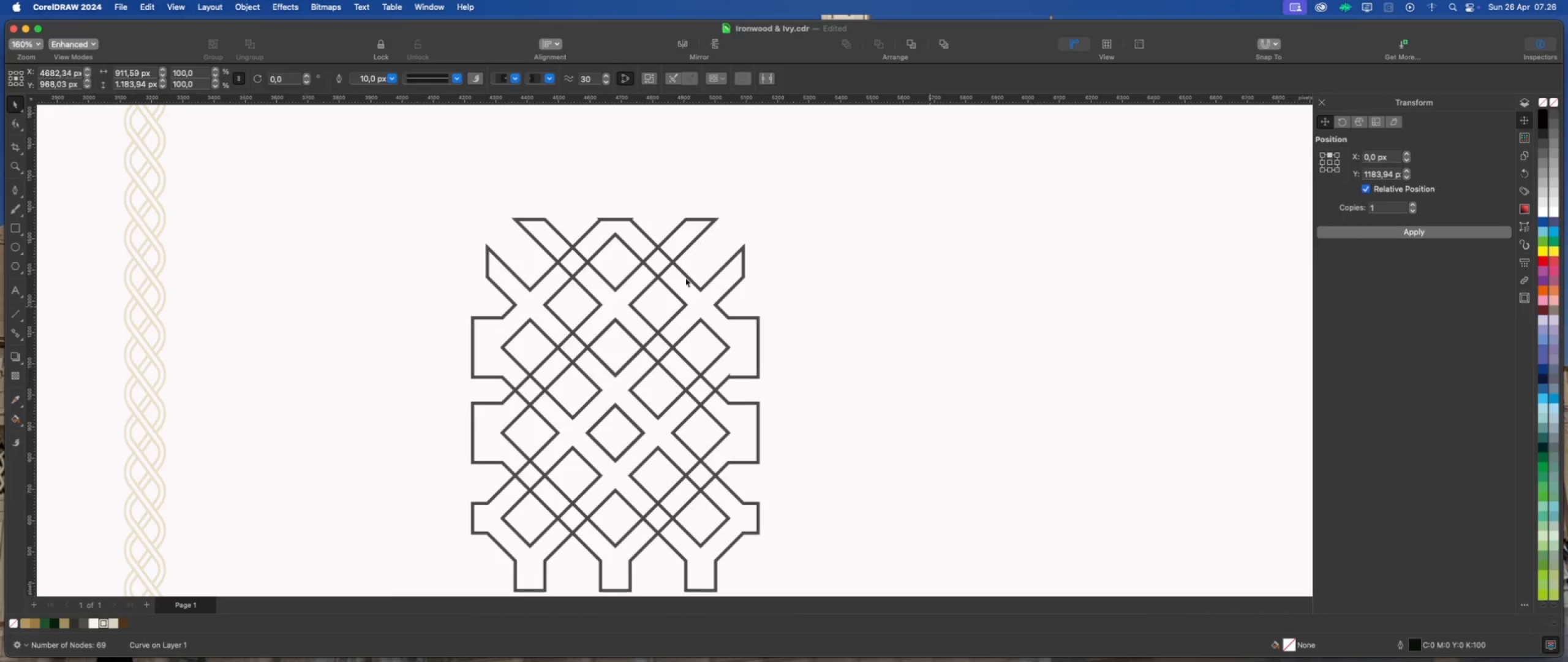 
scroll: coordinate [647, 275], scroll_direction: down, amount: 4.0
 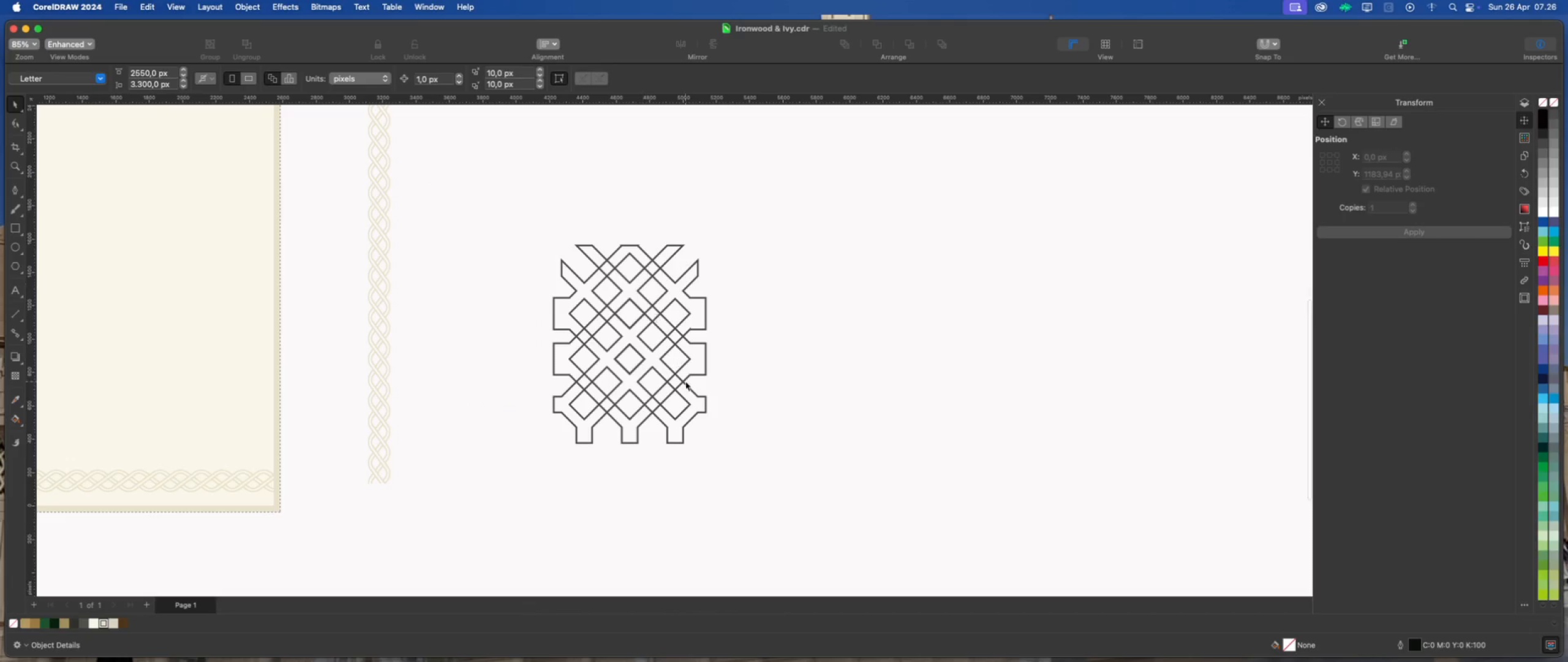 
scroll: coordinate [667, 322], scroll_direction: up, amount: 4.0
 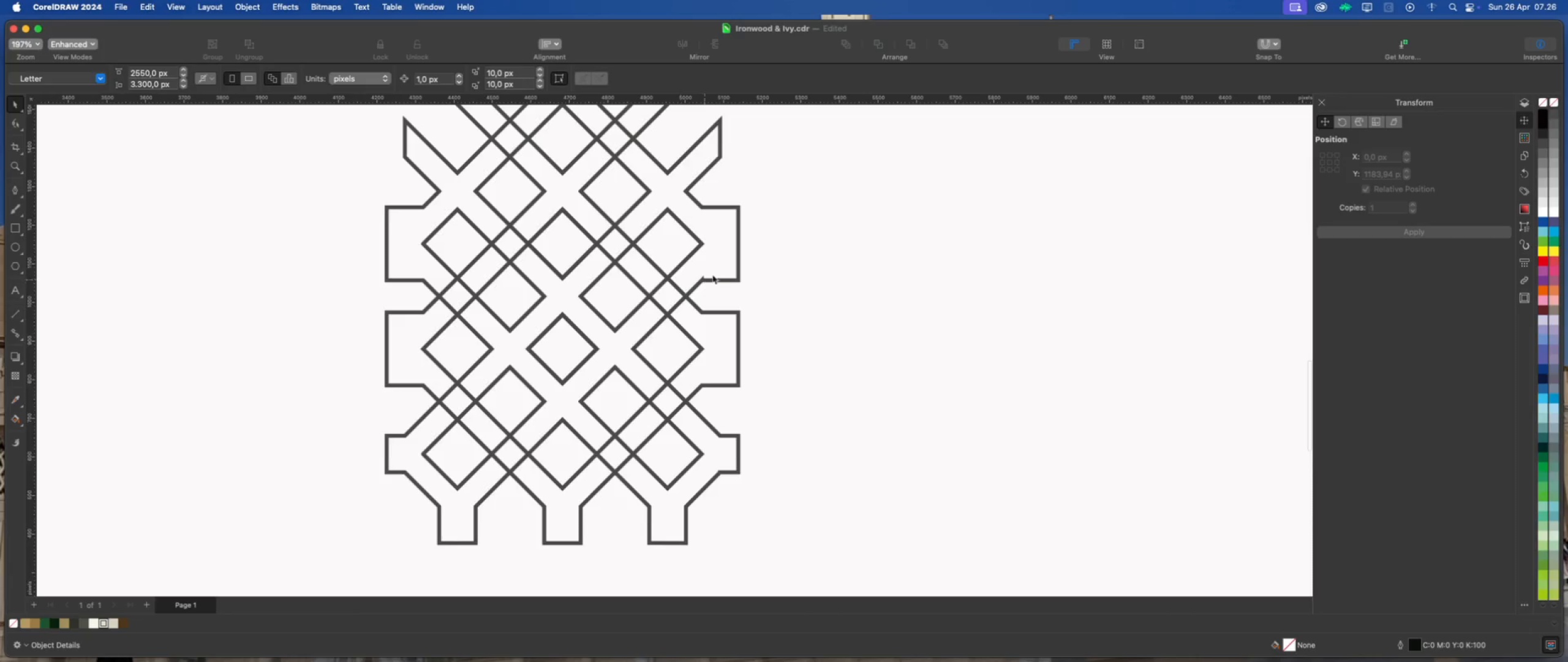 
left_click([714, 274])
 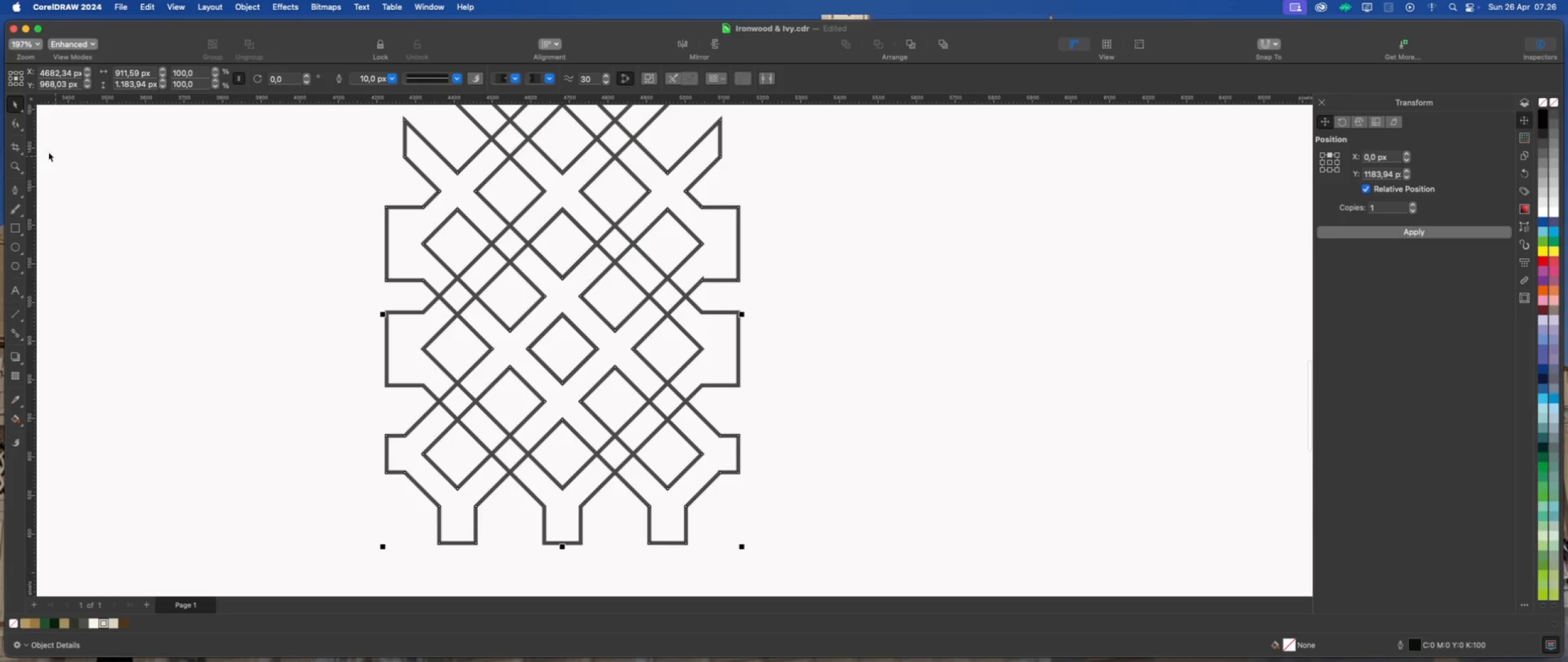 
left_click([15, 120])
 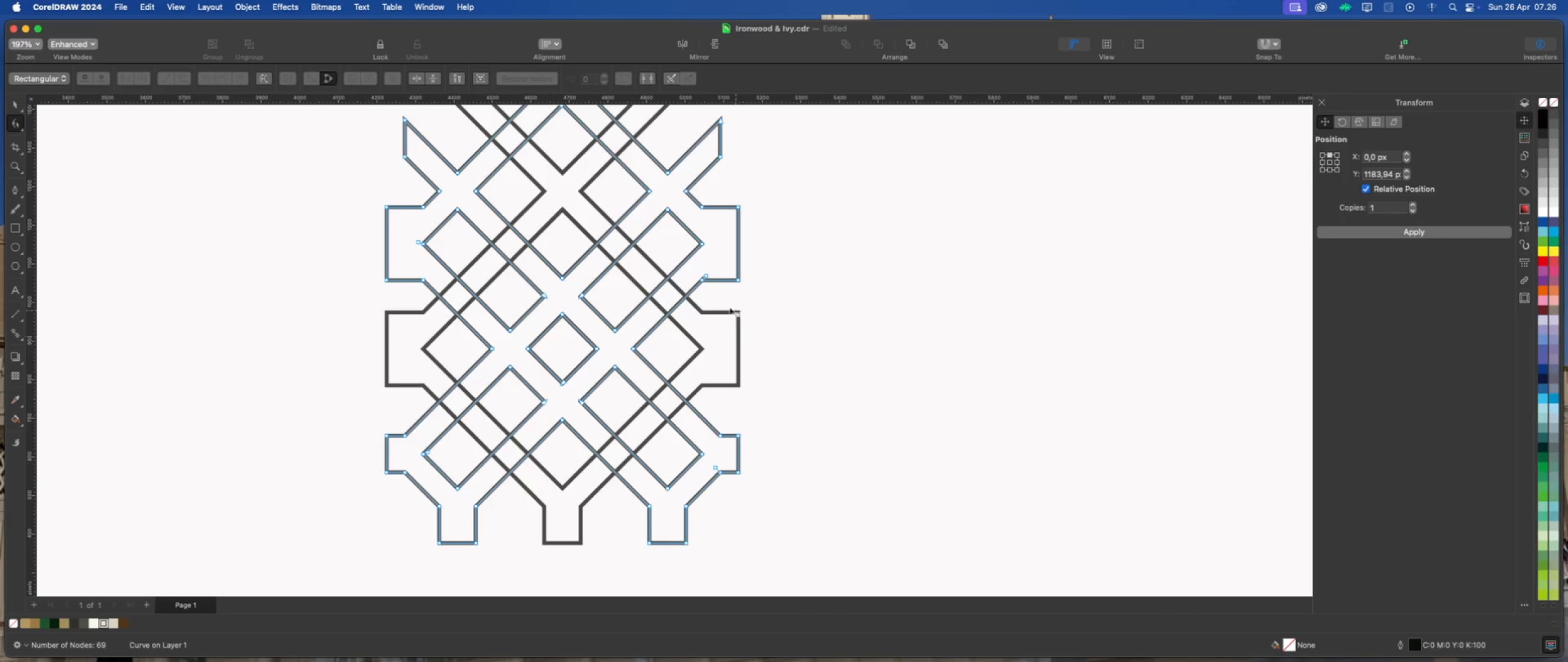 
scroll: coordinate [693, 280], scroll_direction: up, amount: 6.0
 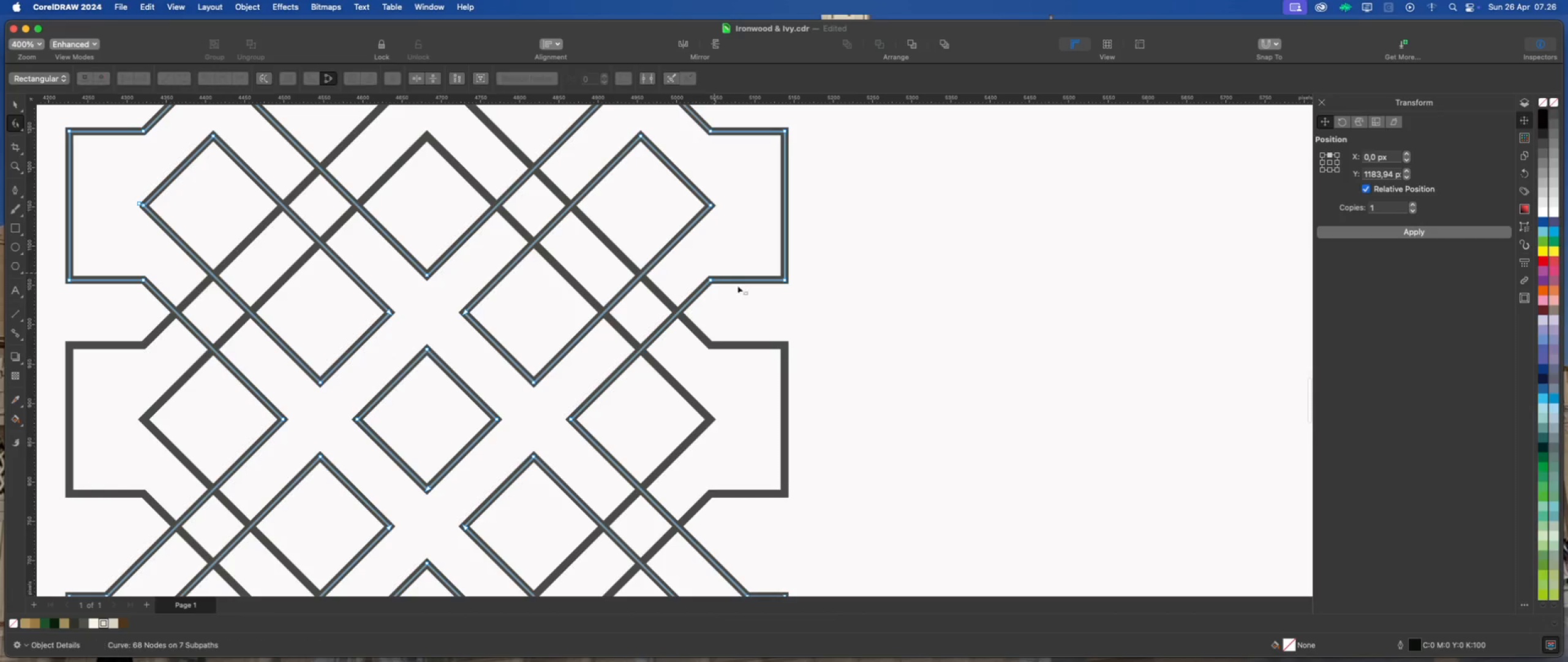 
scroll: coordinate [722, 425], scroll_direction: down, amount: 7.0
 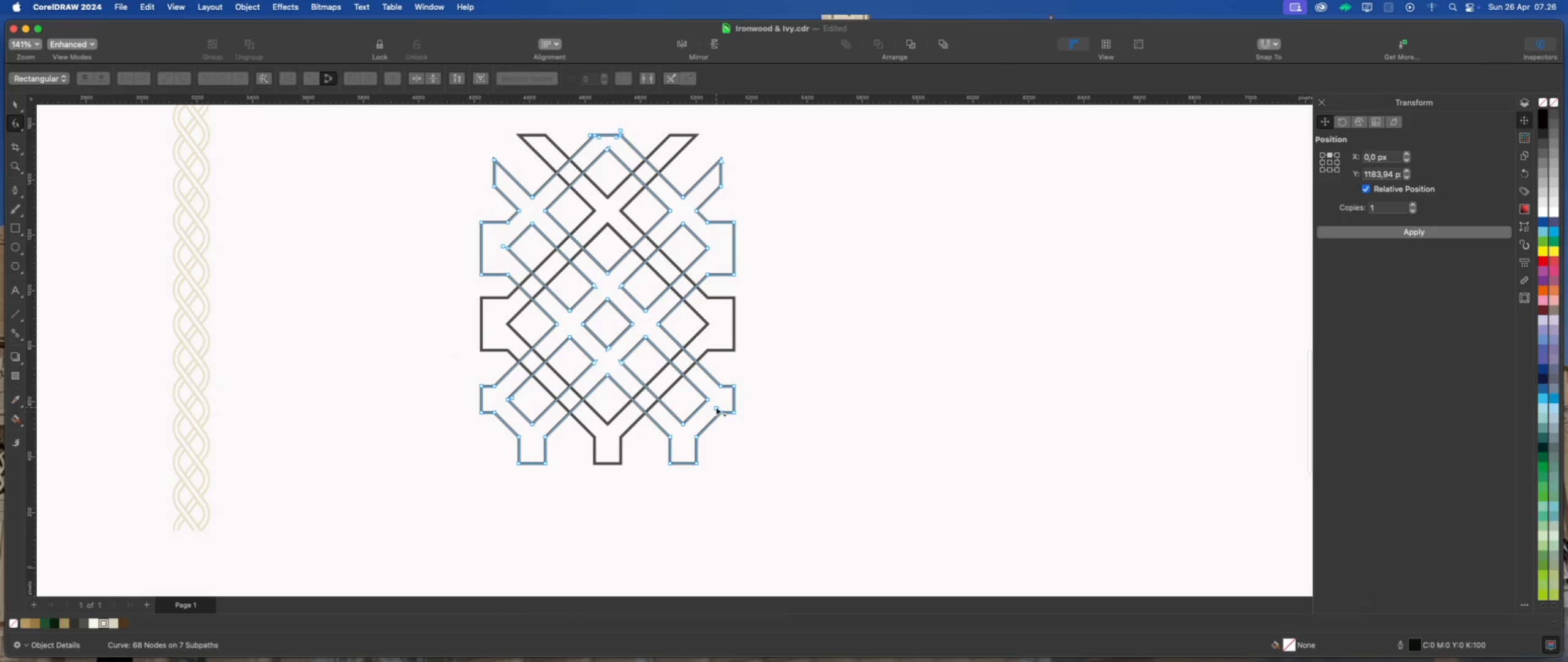 
left_click([716, 406])
 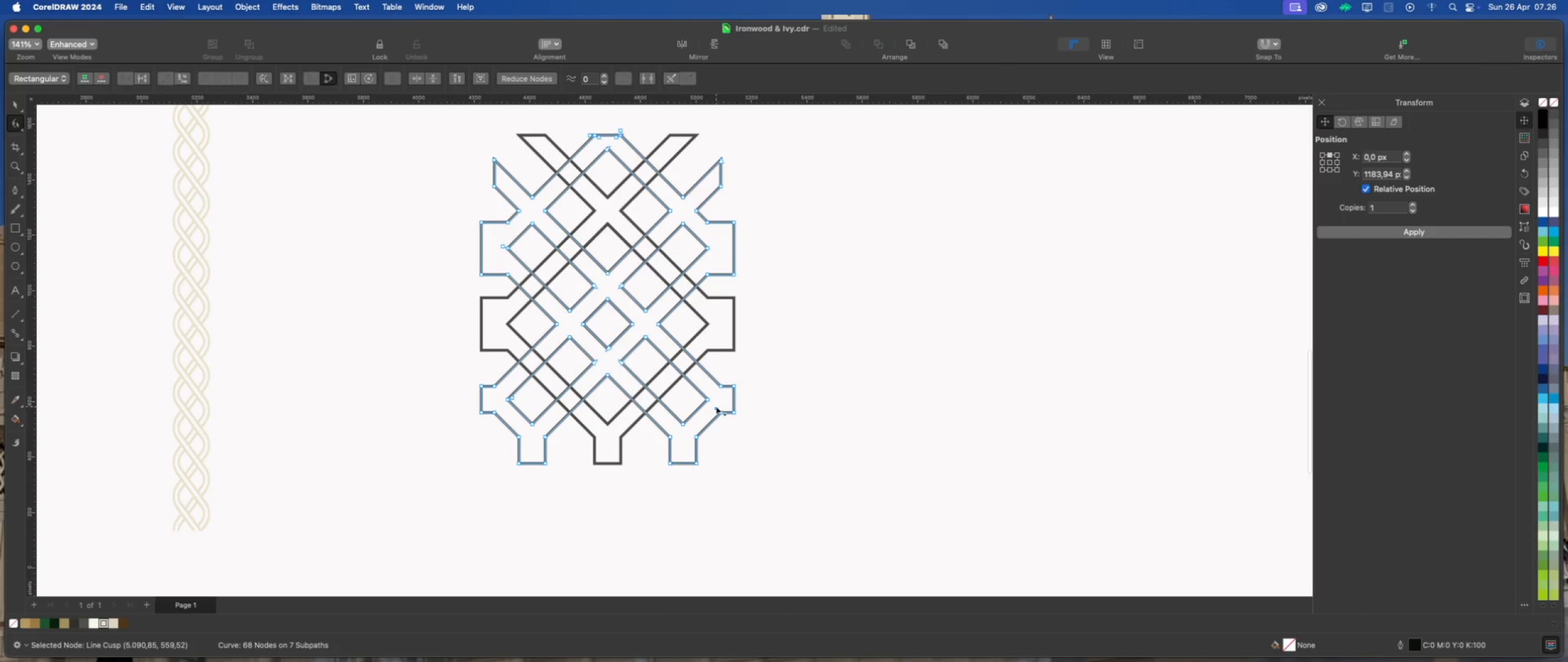 
double_click([716, 406])
 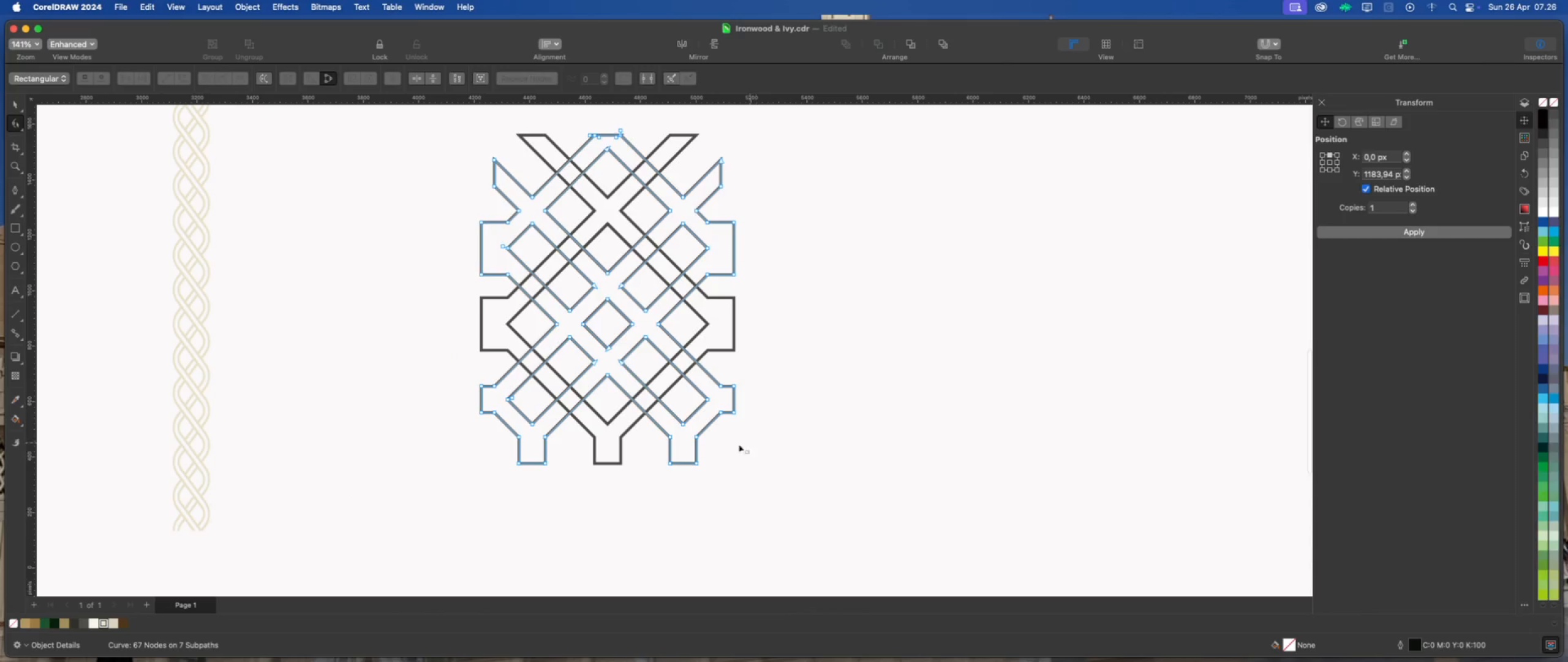 
scroll: coordinate [650, 449], scroll_direction: down, amount: 2.0
 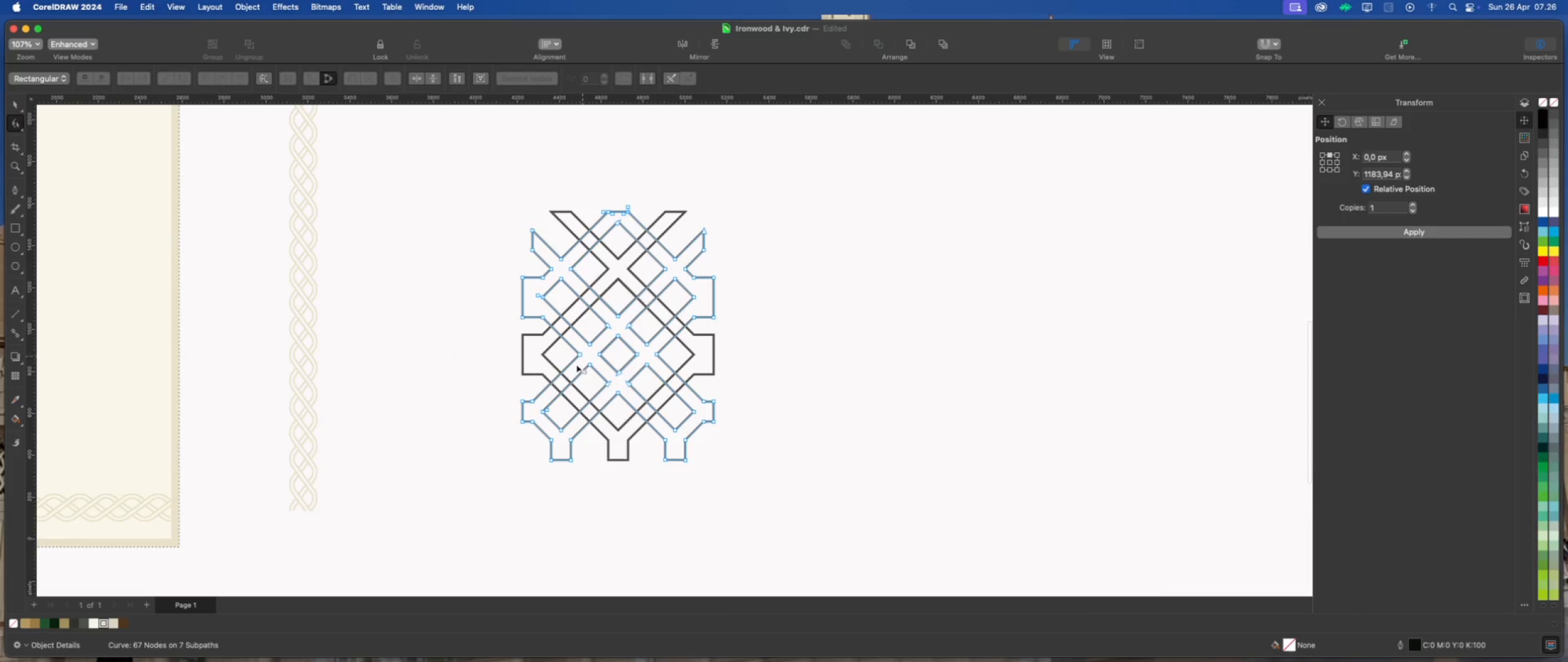 
scroll: coordinate [549, 403], scroll_direction: up, amount: 2.0
 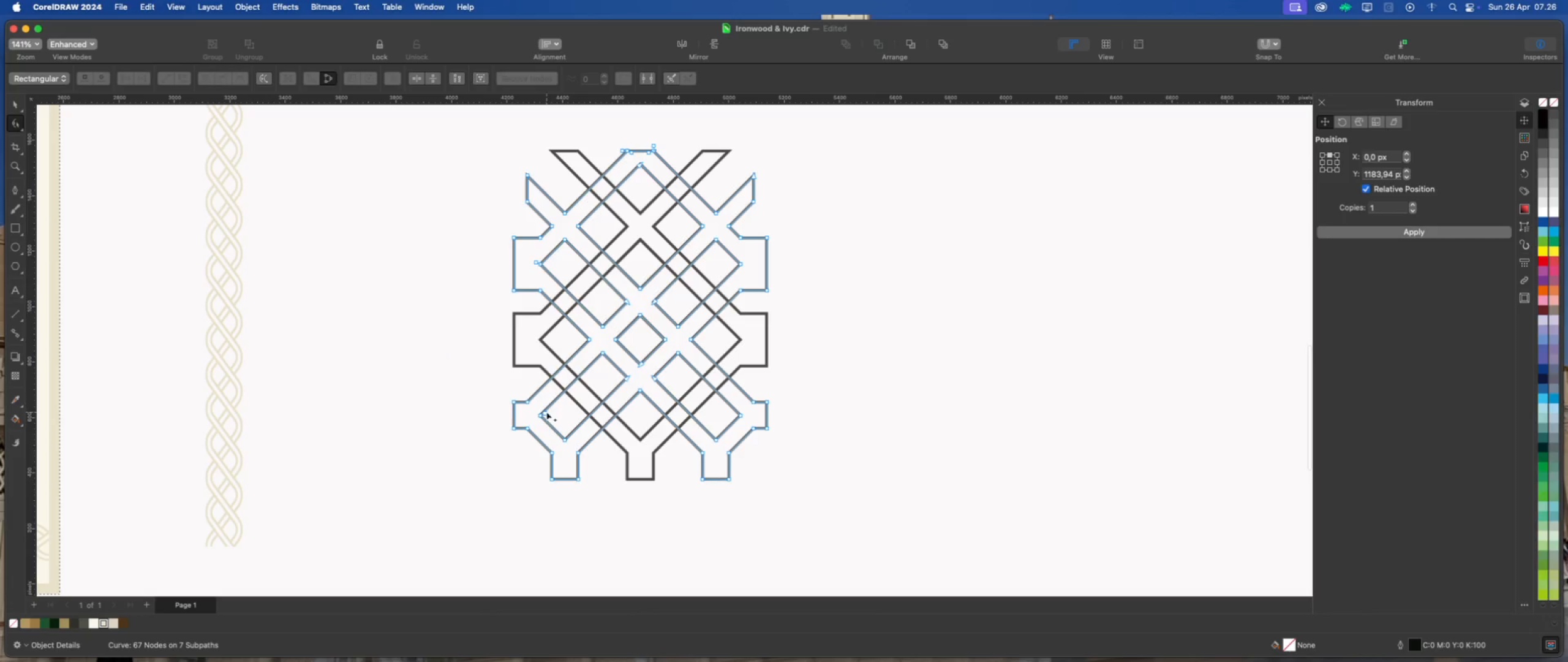 
left_click([546, 412])
 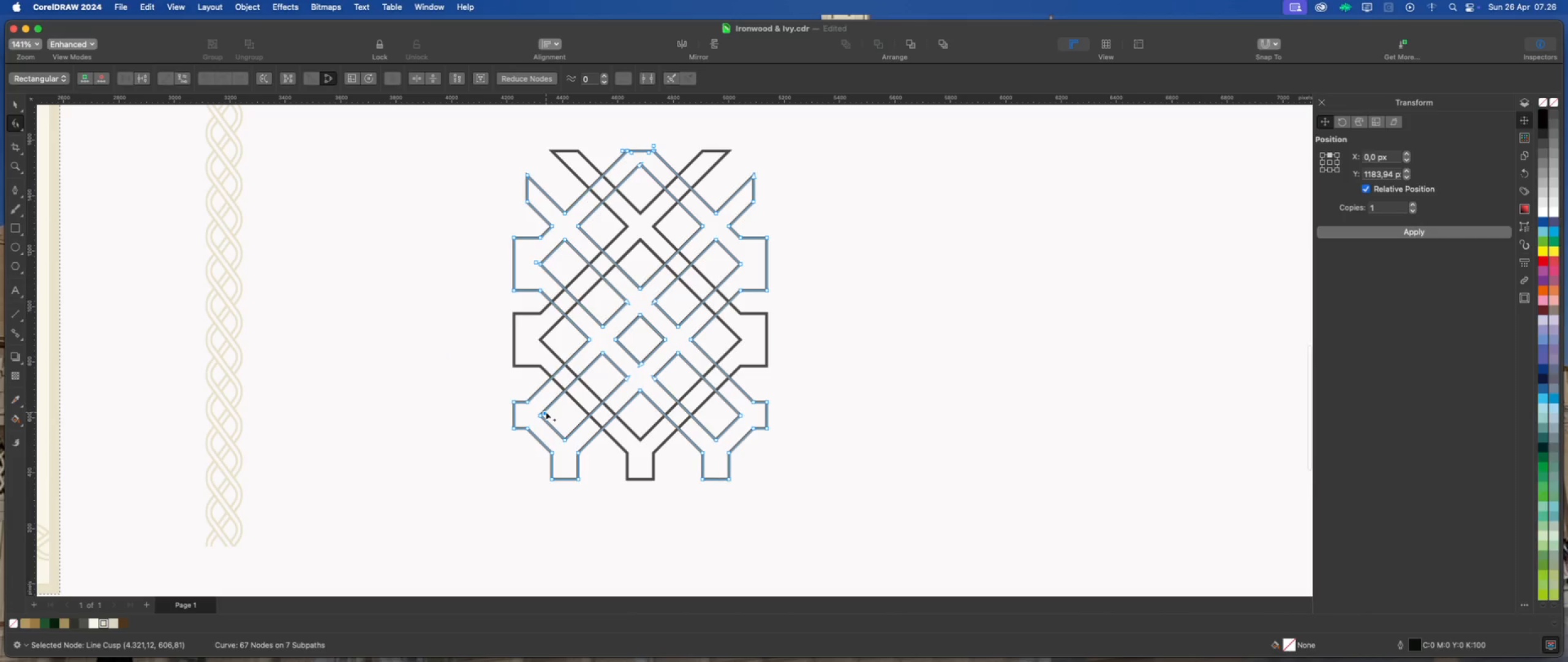 
double_click([546, 412])
 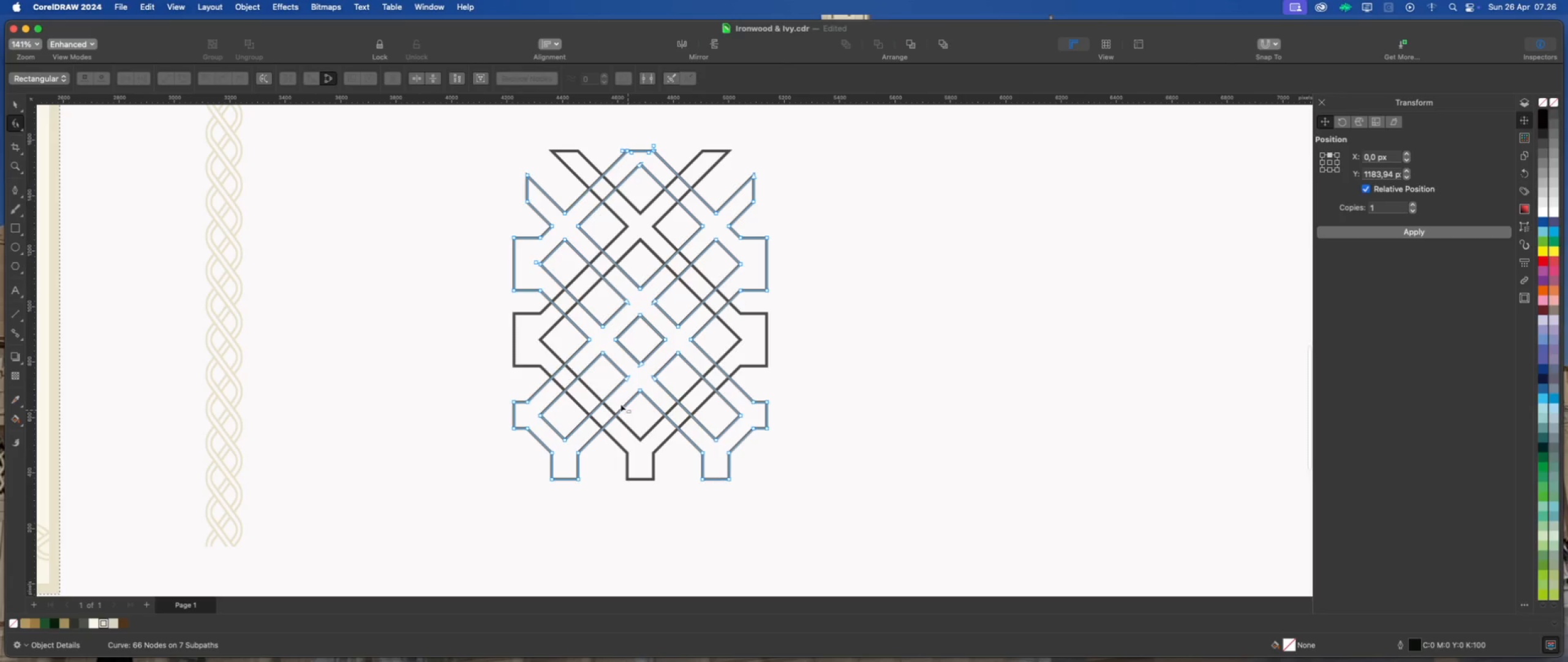 
scroll: coordinate [638, 269], scroll_direction: down, amount: 1.0
 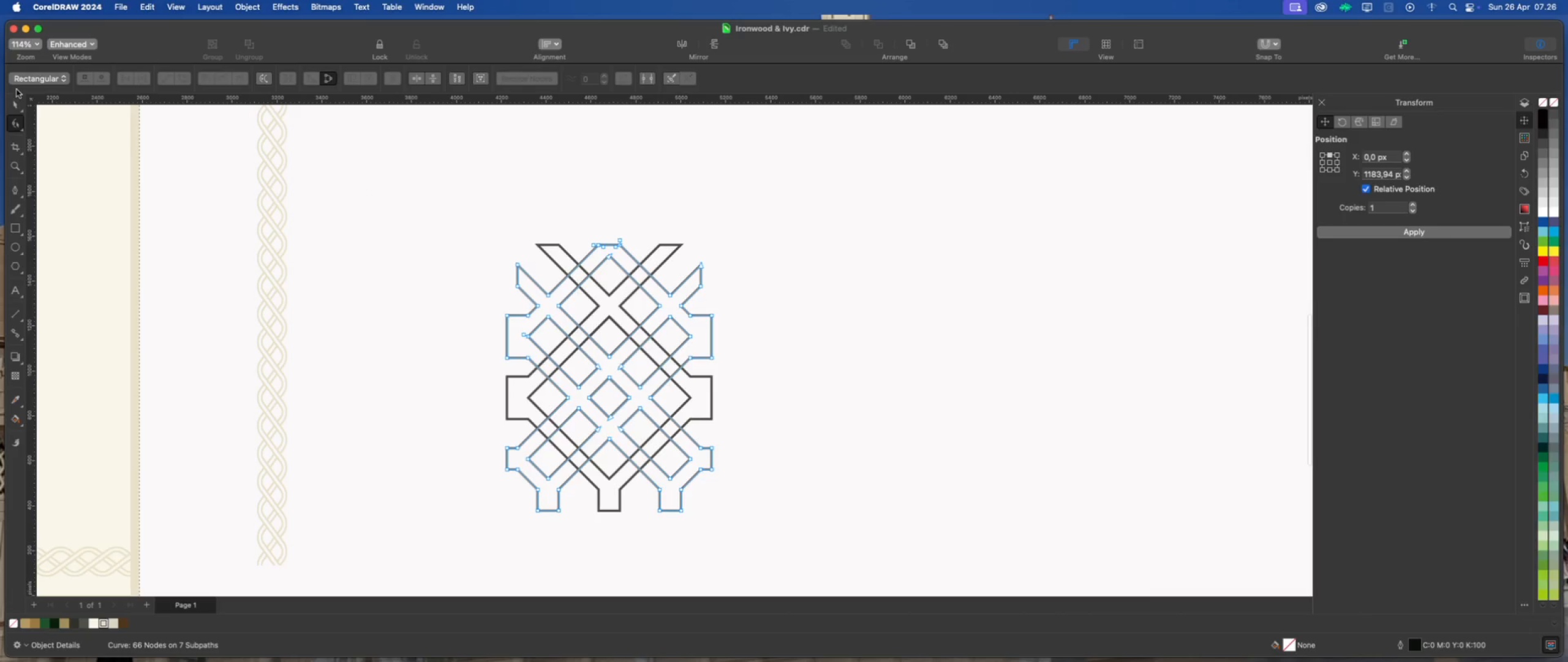 
left_click([12, 102])
 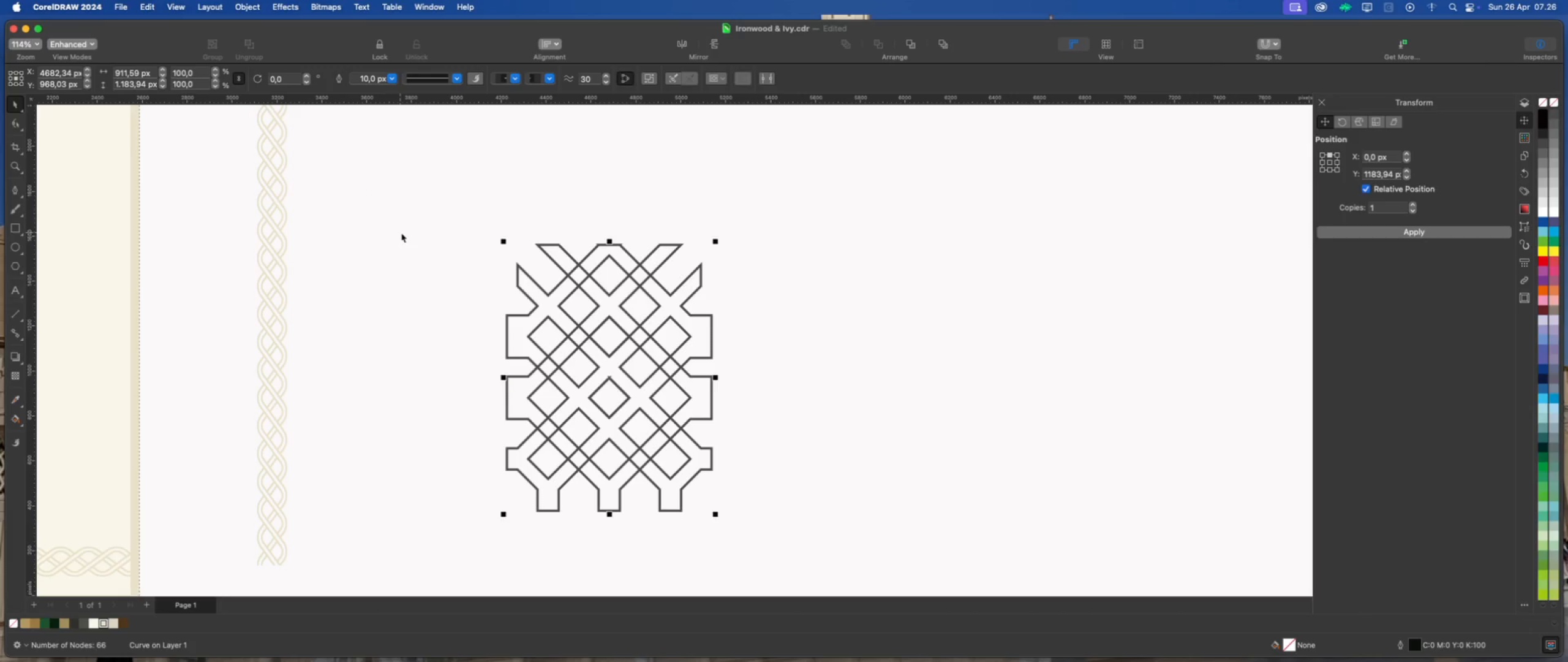 
left_click([405, 233])
 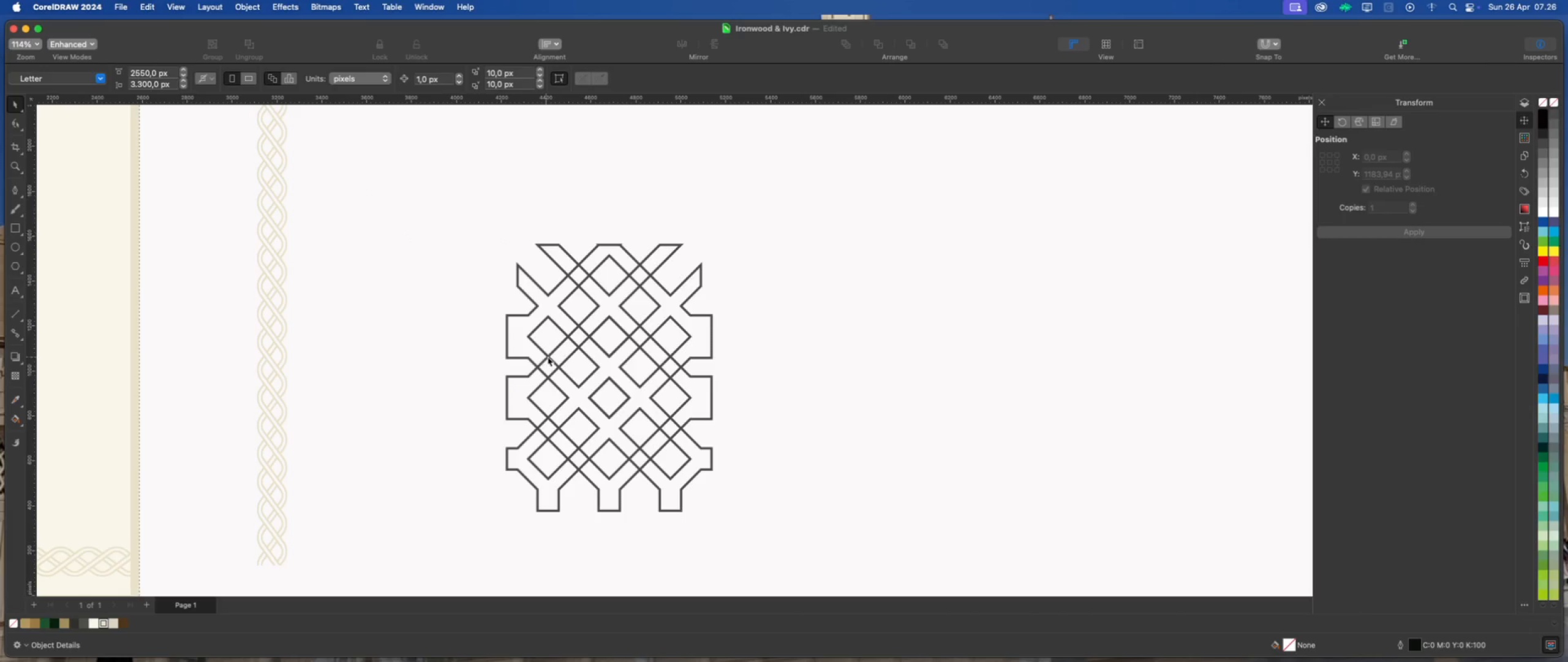 
scroll: coordinate [549, 357], scroll_direction: up, amount: 2.0
 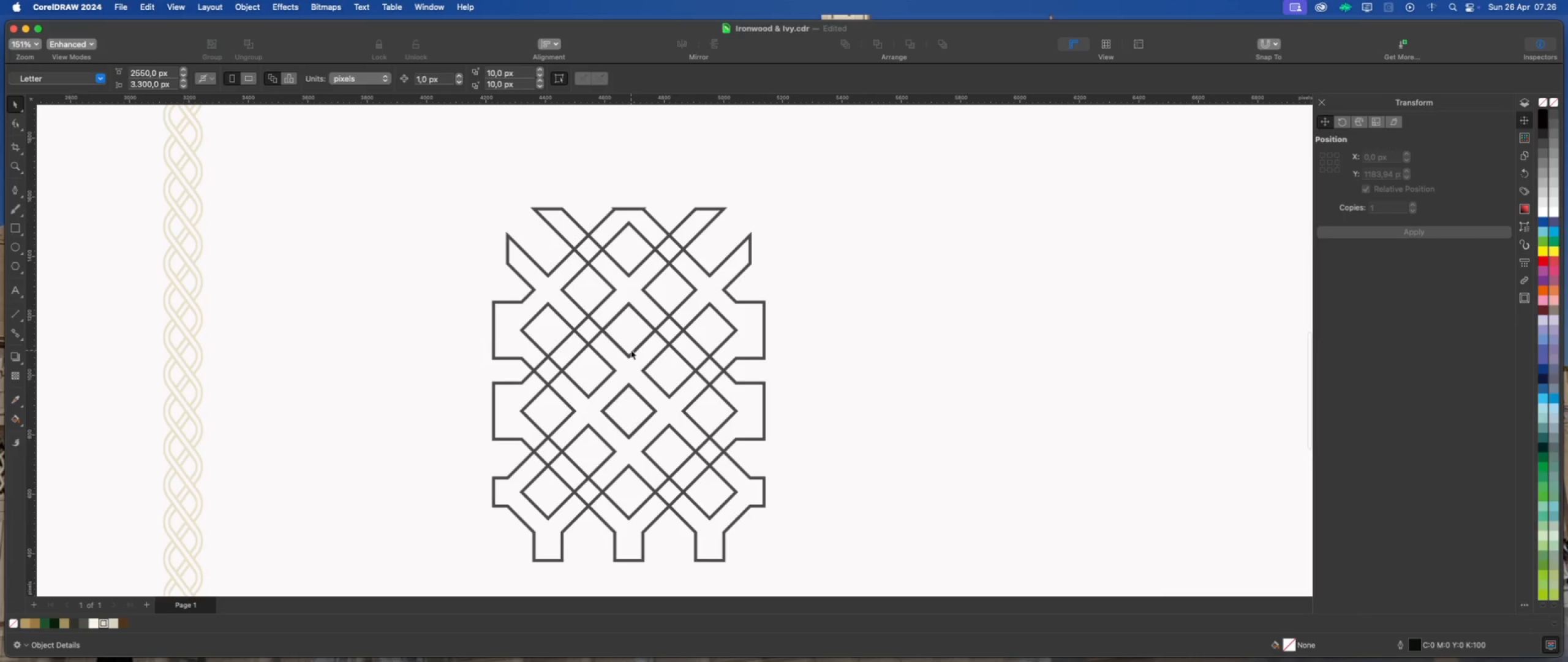 
scroll: coordinate [620, 425], scroll_direction: down, amount: 4.0
 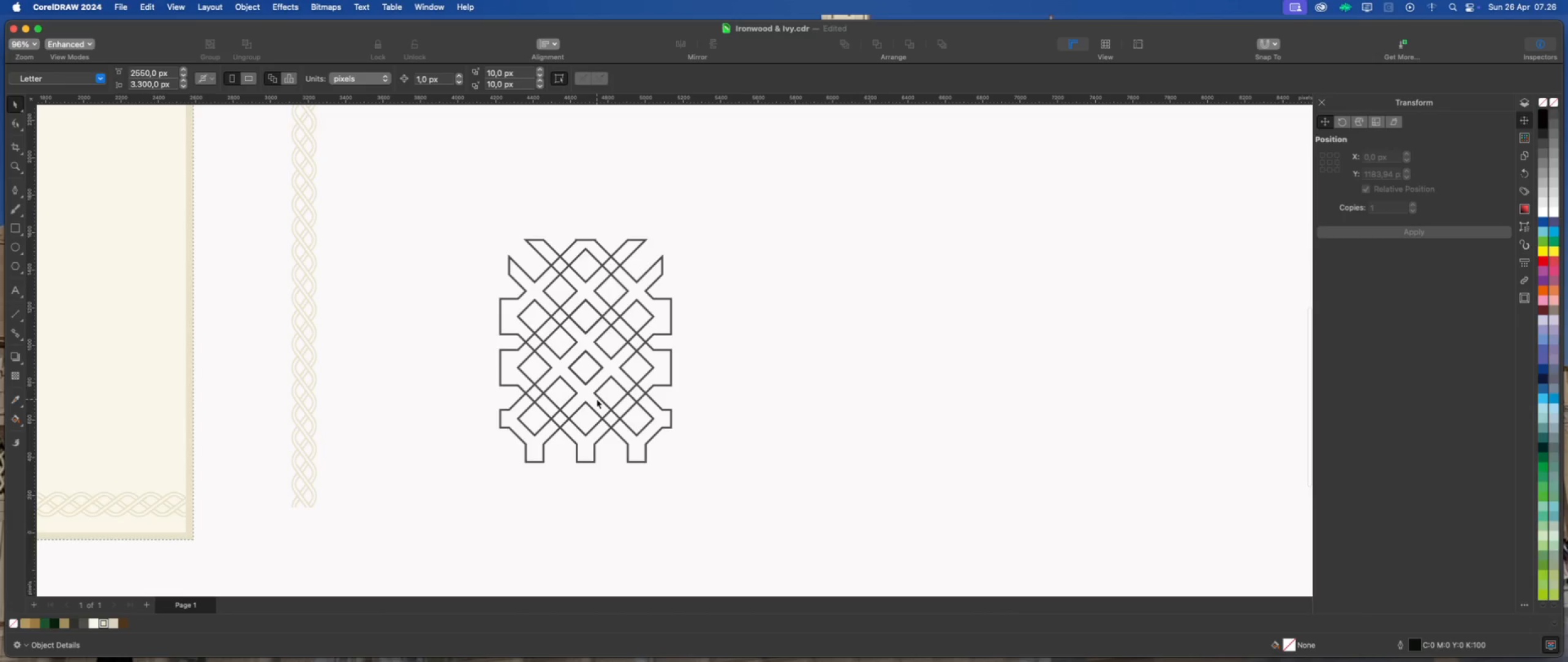 
scroll: coordinate [597, 398], scroll_direction: up, amount: 2.0
 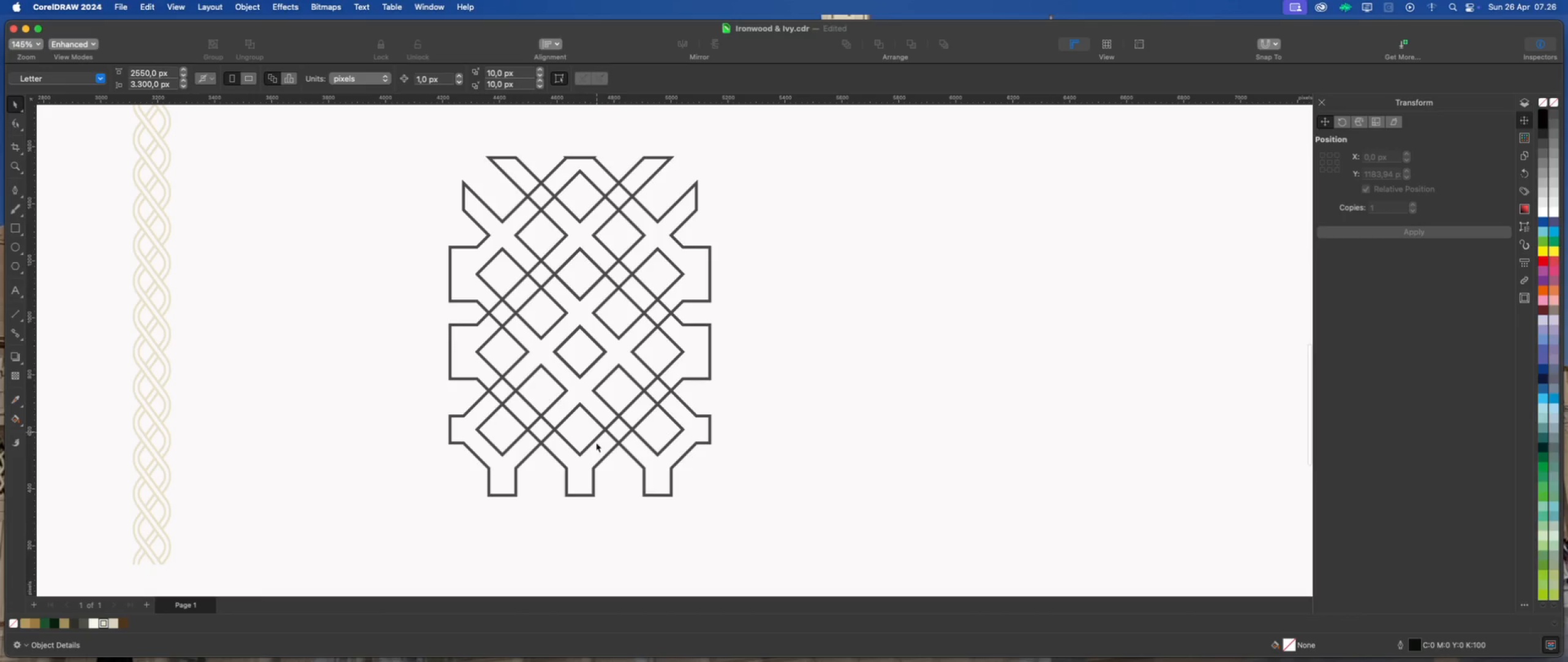 
left_click([601, 461])
 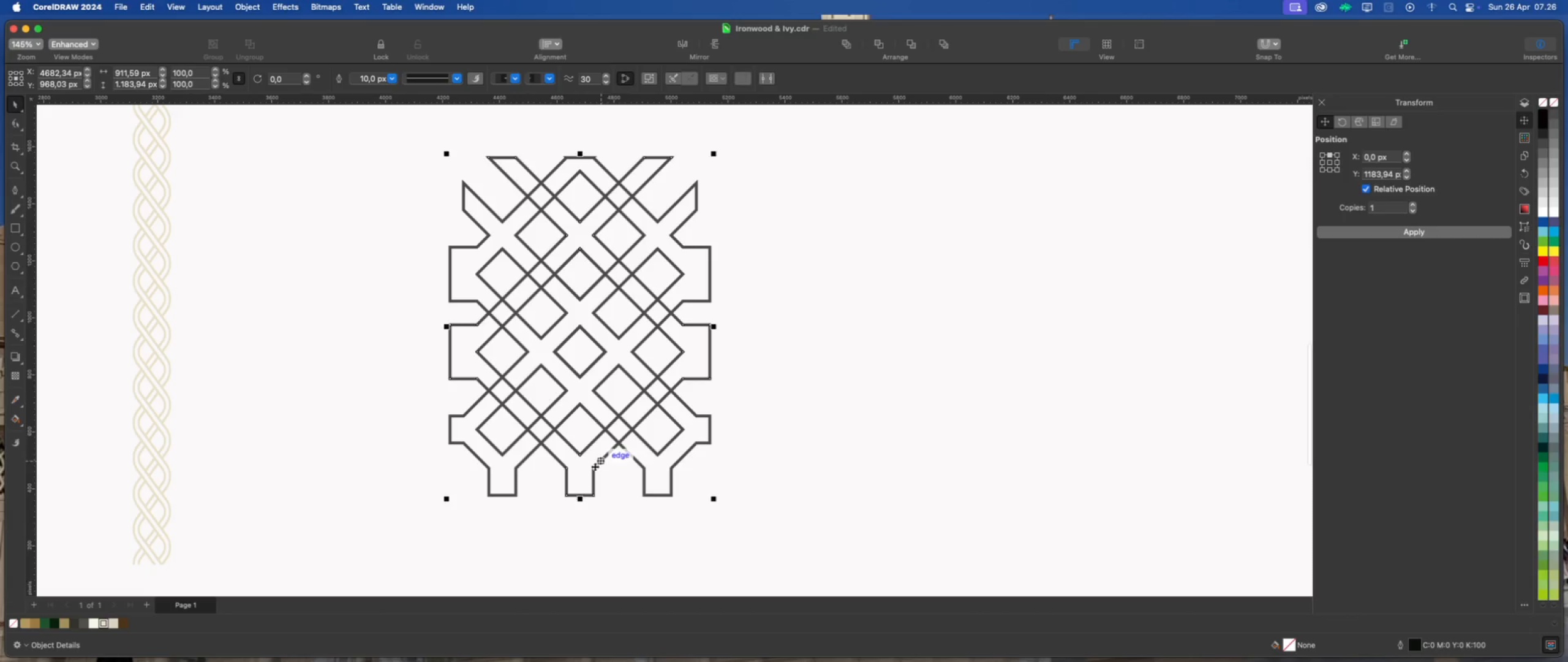 
scroll: coordinate [594, 466], scroll_direction: up, amount: 2.0
 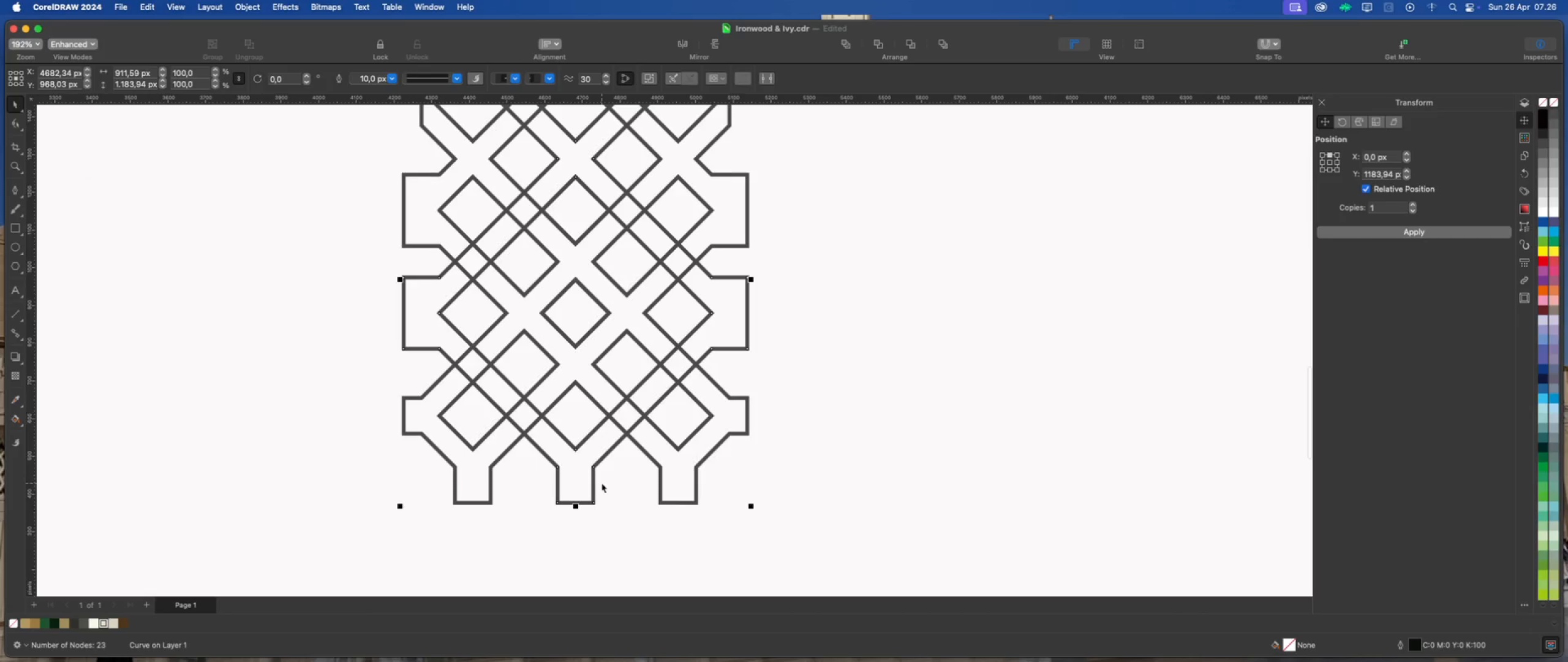 
scroll: coordinate [595, 481], scroll_direction: down, amount: 5.0
 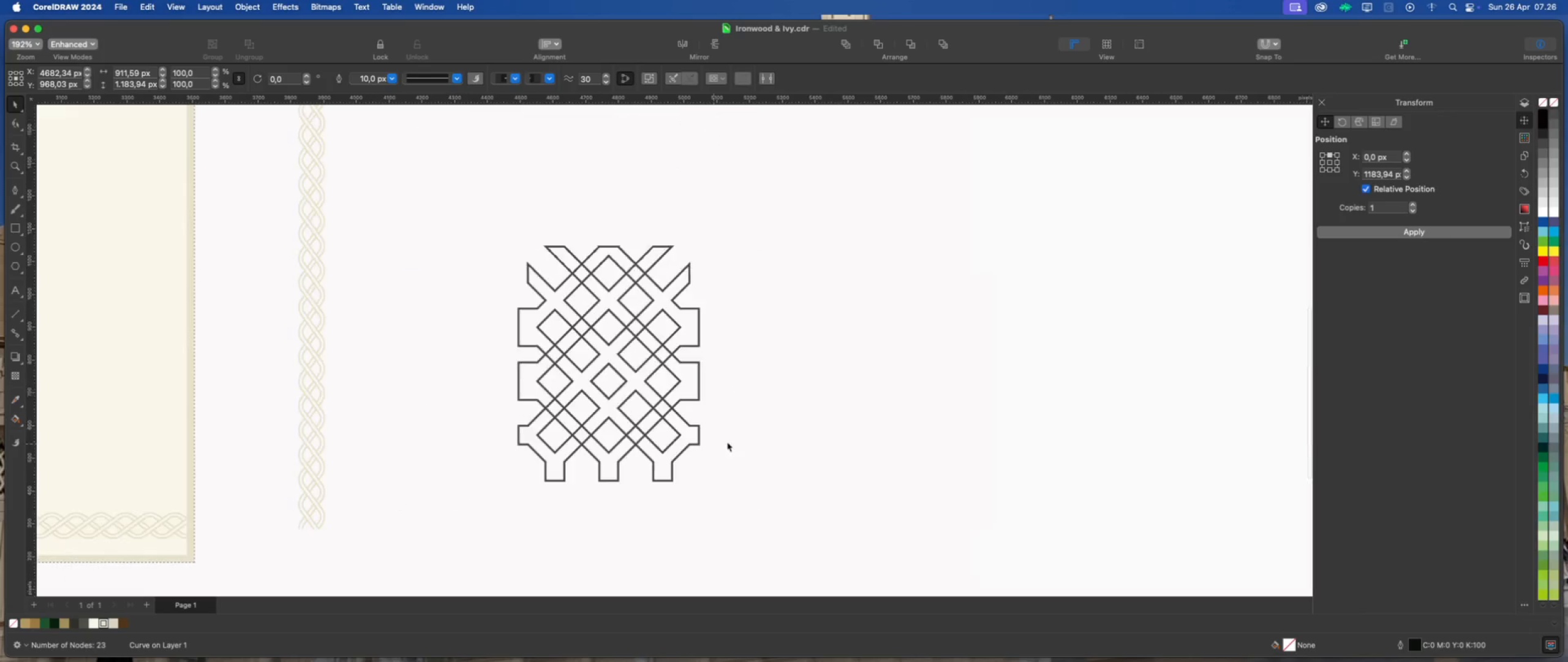 
left_click([785, 433])
 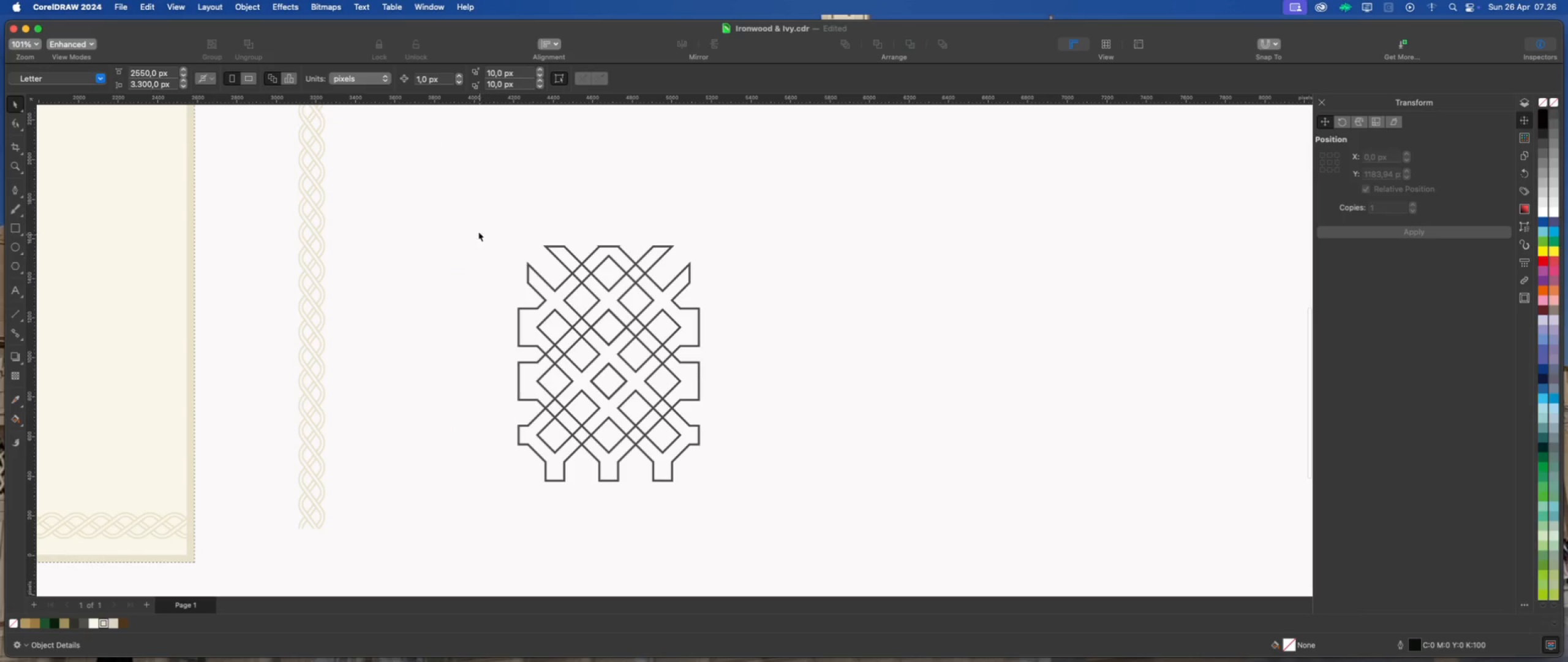 
left_click_drag(start_coordinate=[477, 217], to_coordinate=[748, 497])
 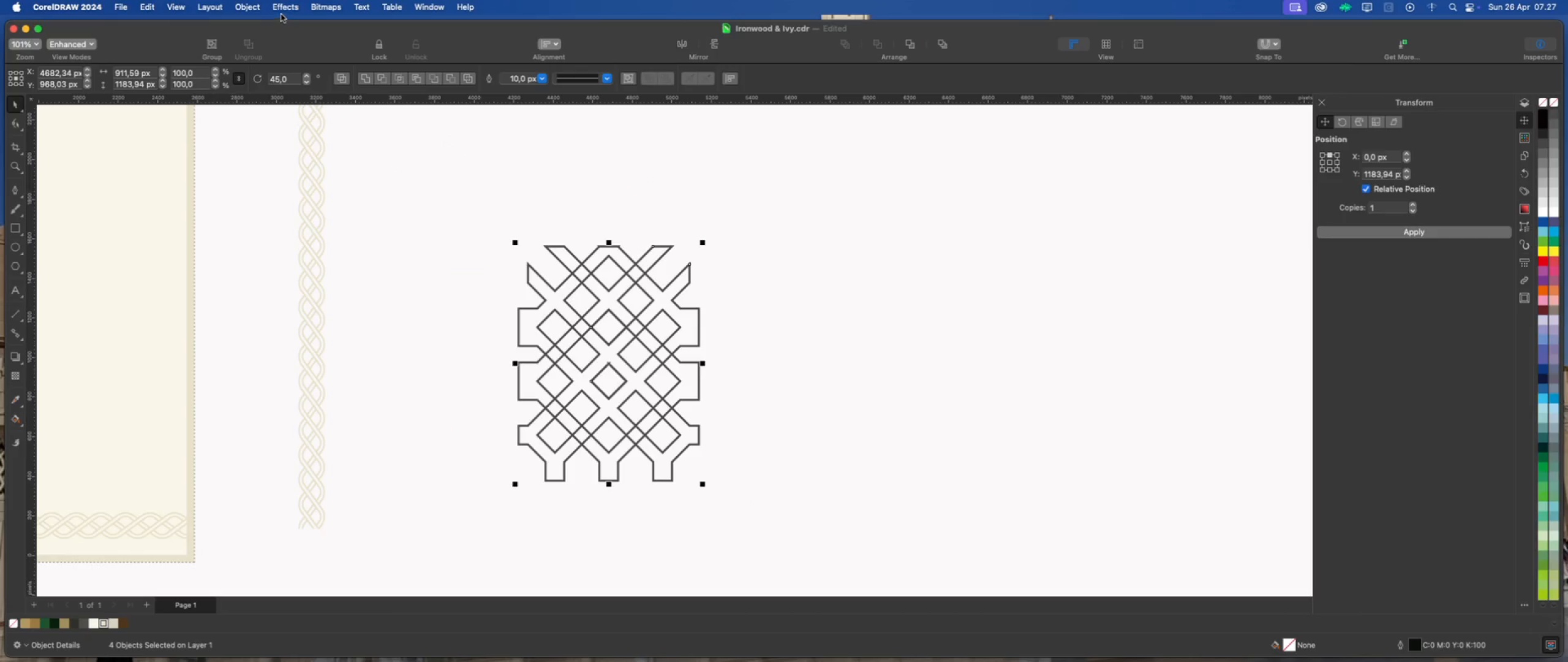 
left_click([252, 5])
 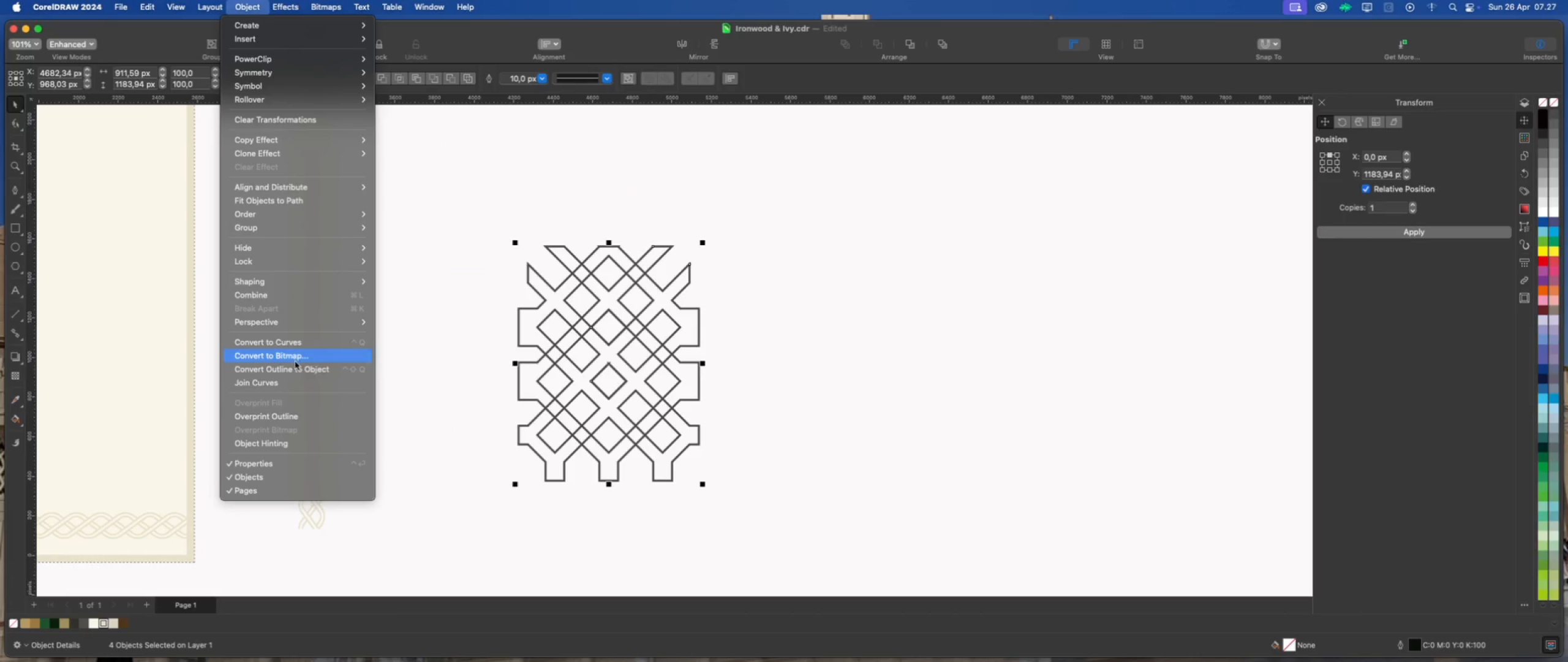 
left_click([298, 367])
 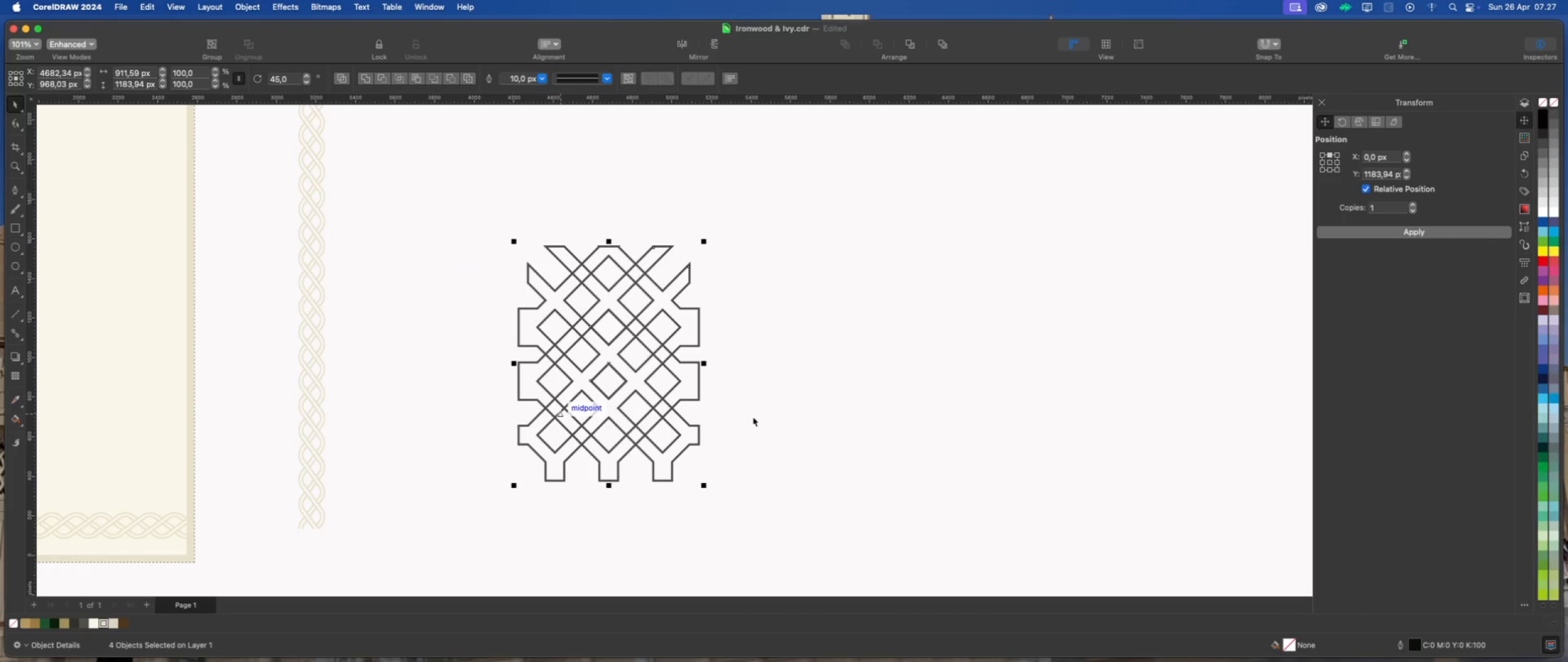 
left_click([753, 417])
 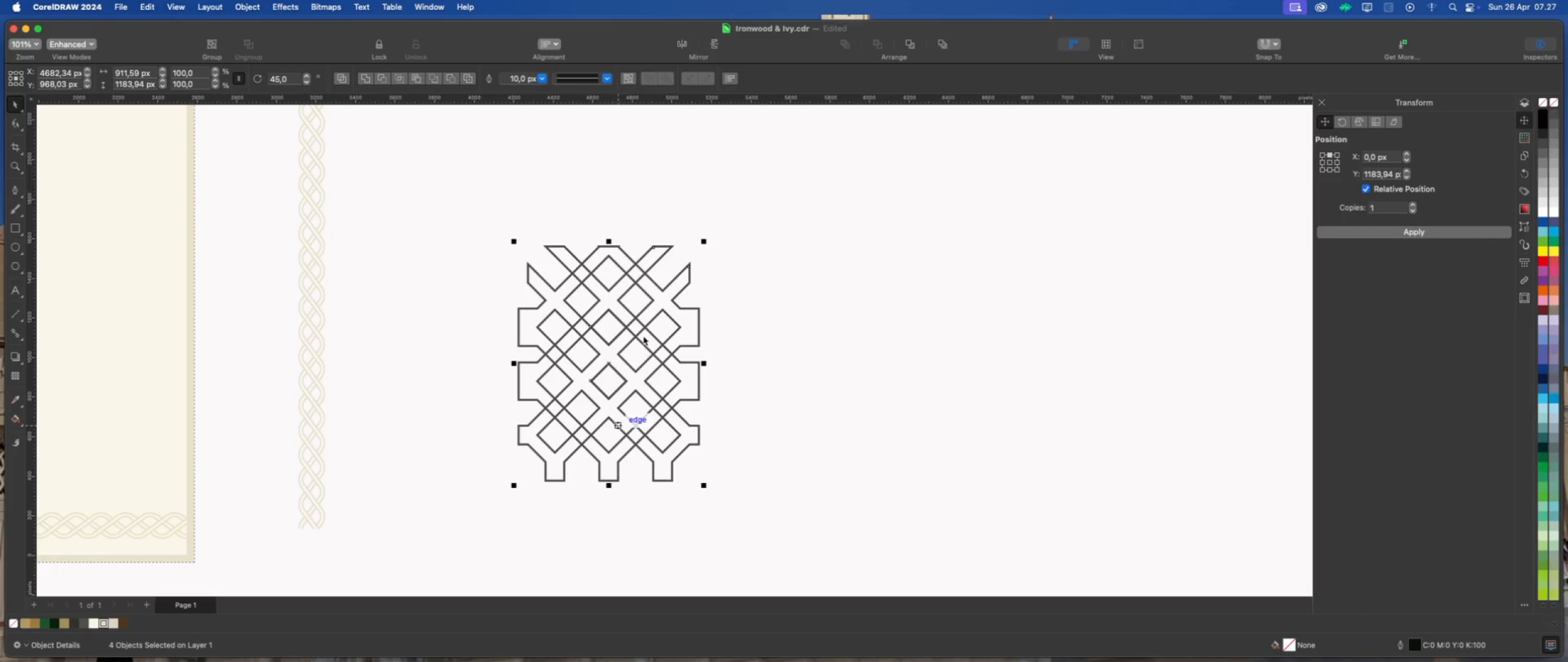 
scroll: coordinate [620, 326], scroll_direction: up, amount: 3.0
 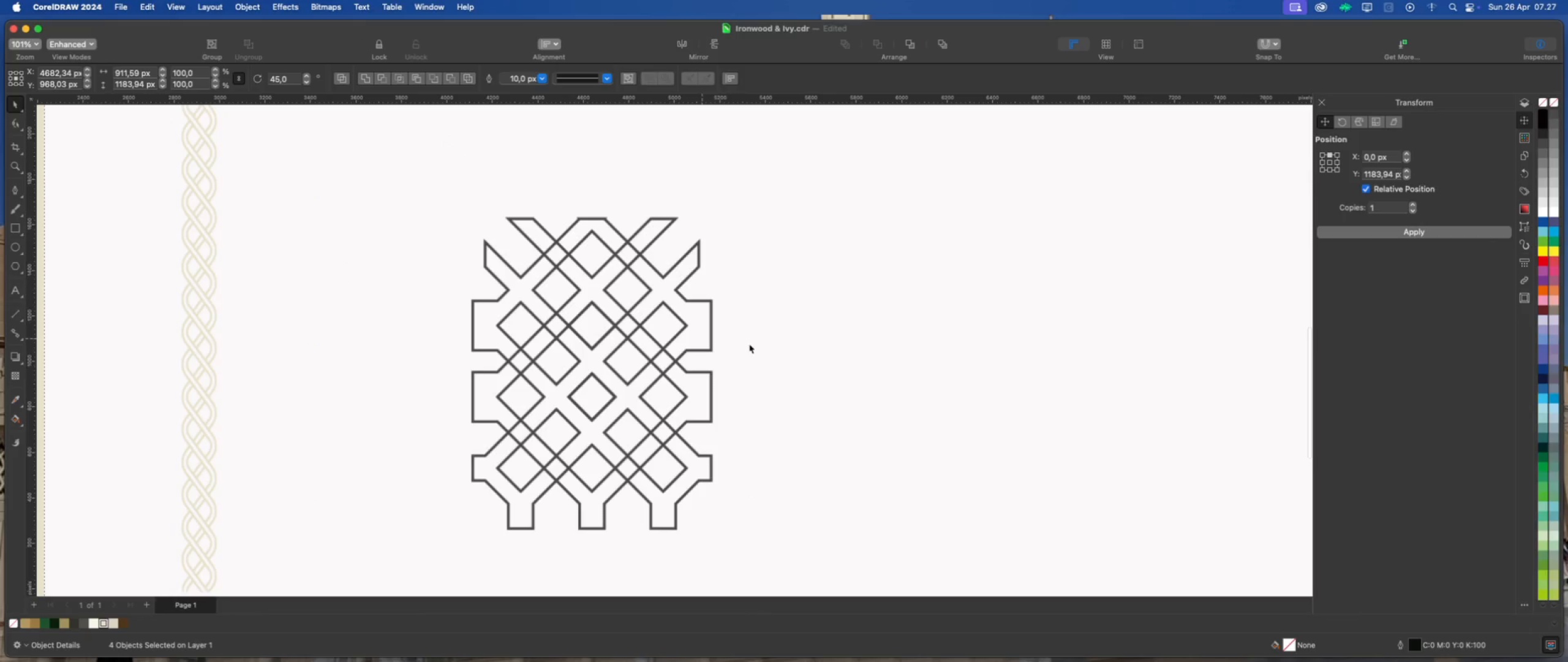 
left_click([790, 344])
 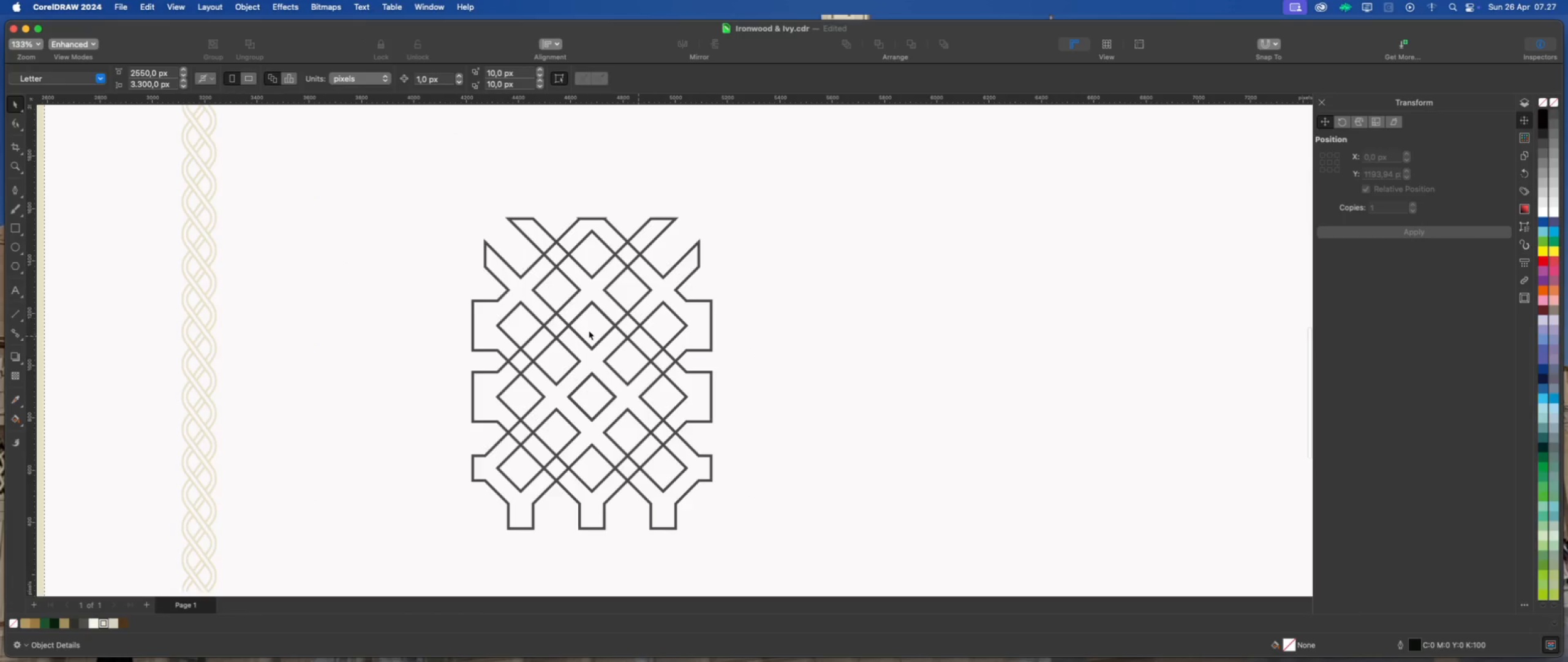 
scroll: coordinate [544, 322], scroll_direction: up, amount: 2.0
 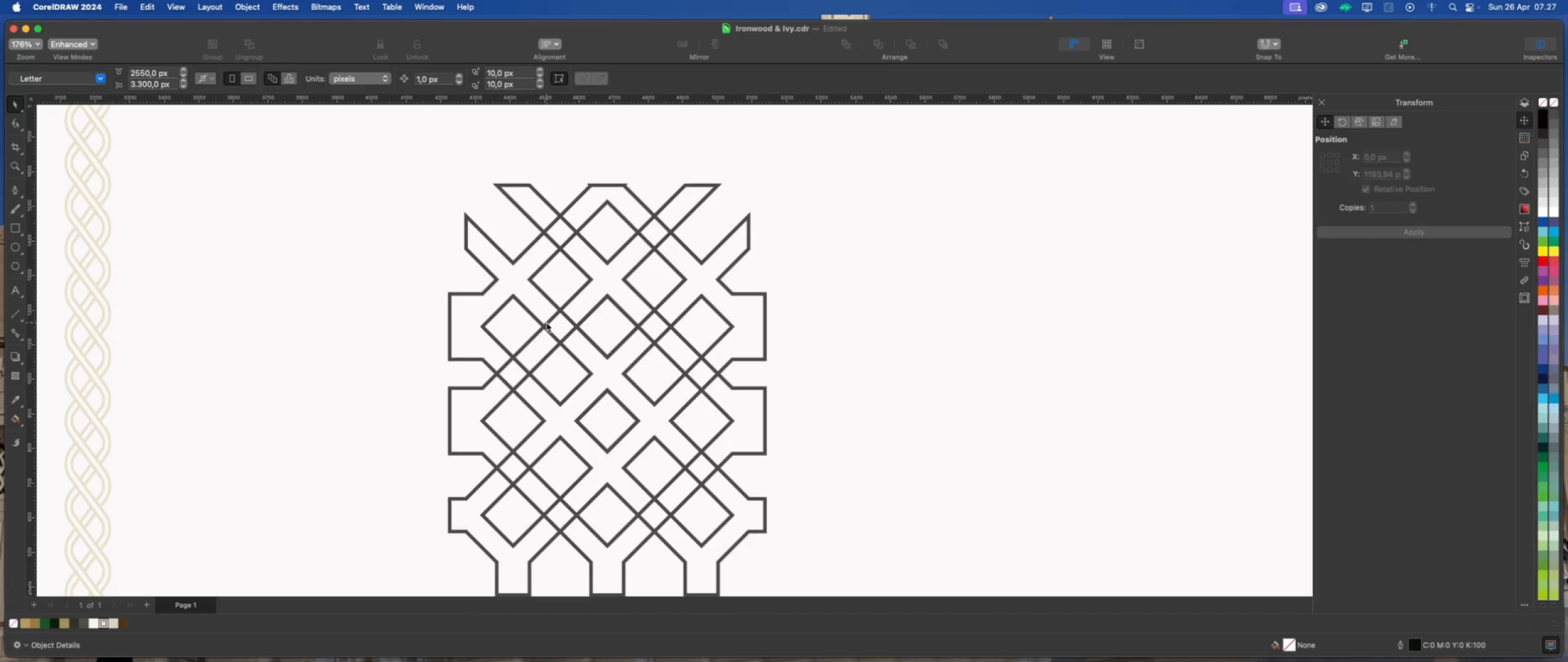 
wait(7.48)
 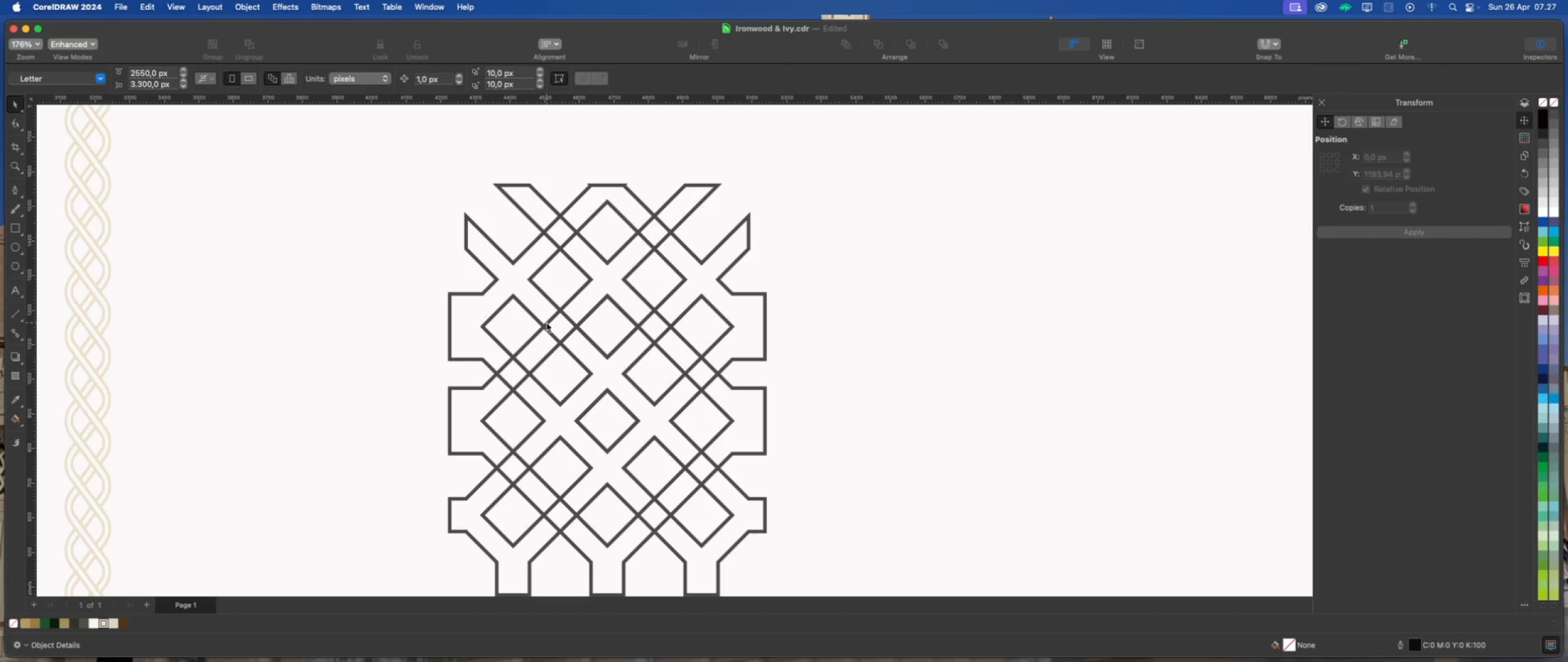 
scroll: coordinate [544, 206], scroll_direction: up, amount: 5.0
 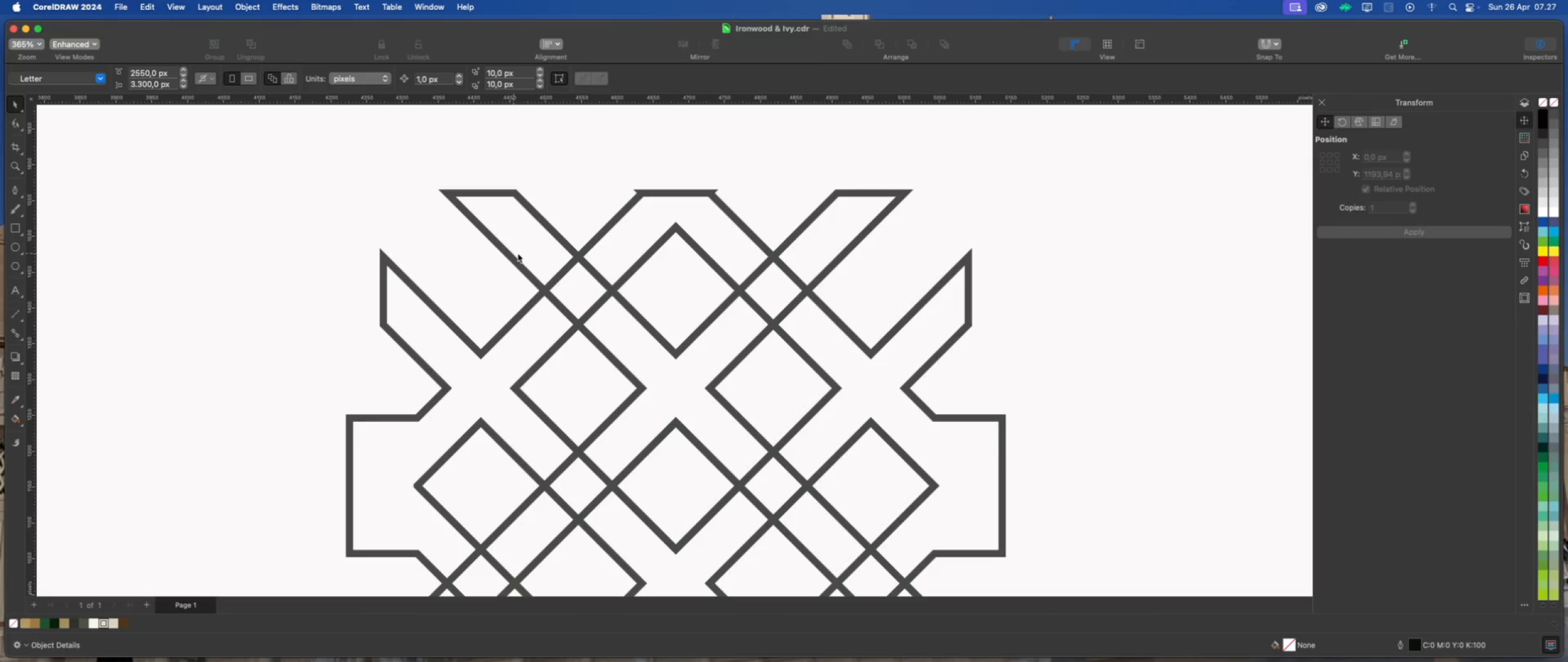 
left_click([627, 274])
 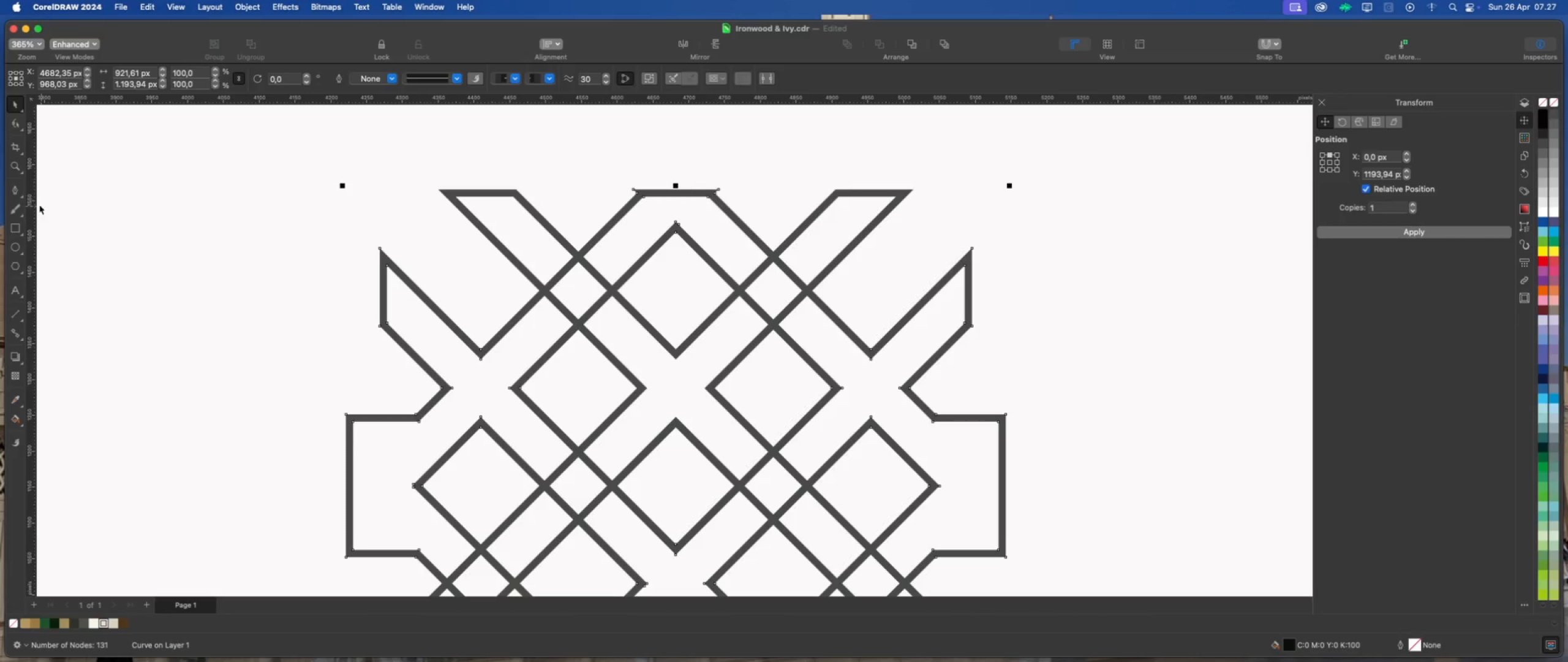 
left_click([20, 190])
 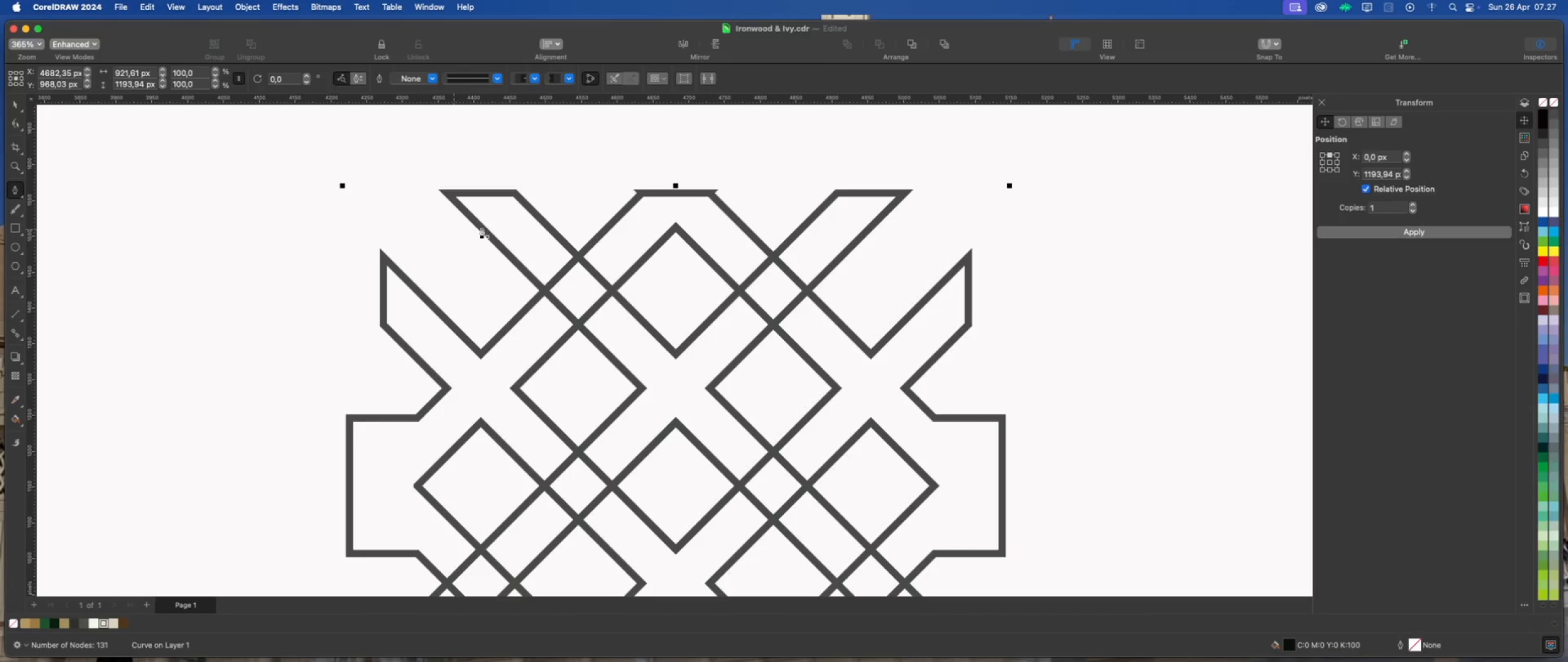 
scroll: coordinate [545, 220], scroll_direction: up, amount: 2.0
 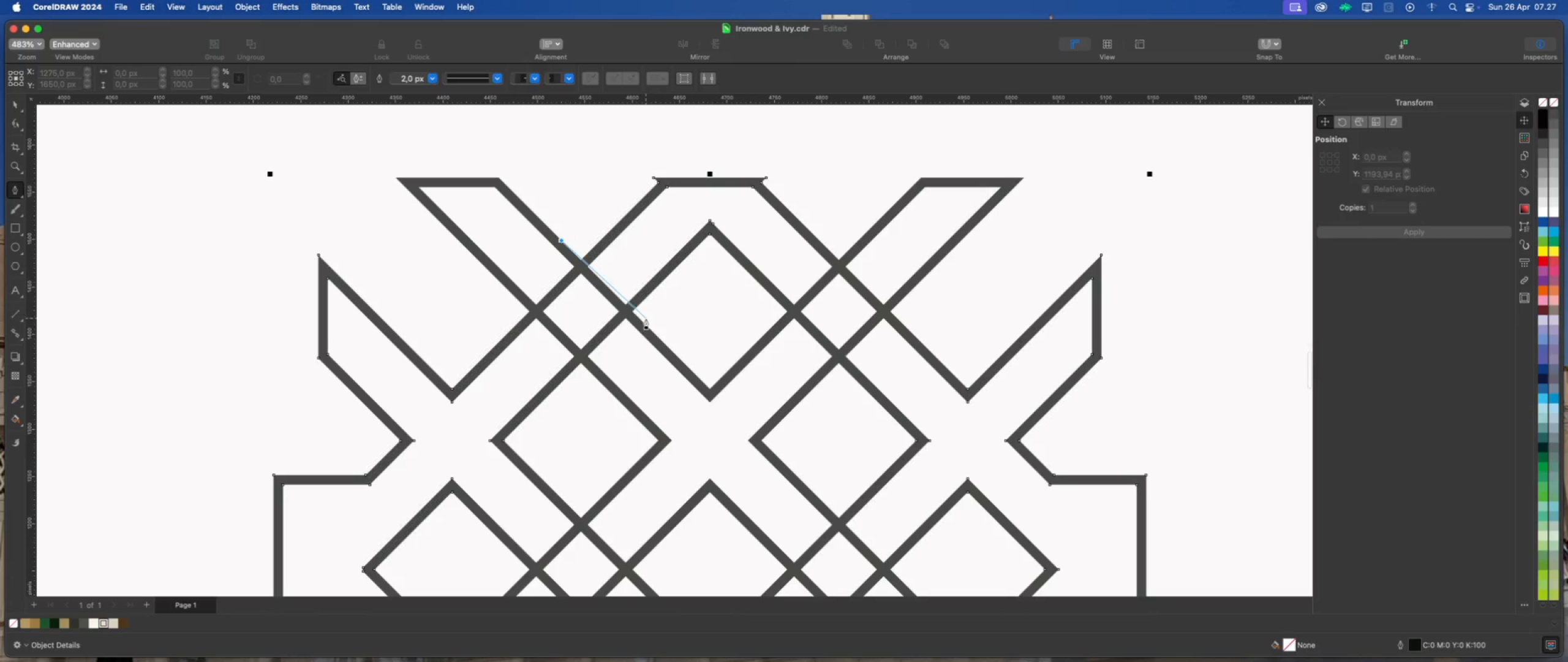 
left_click([647, 324])
 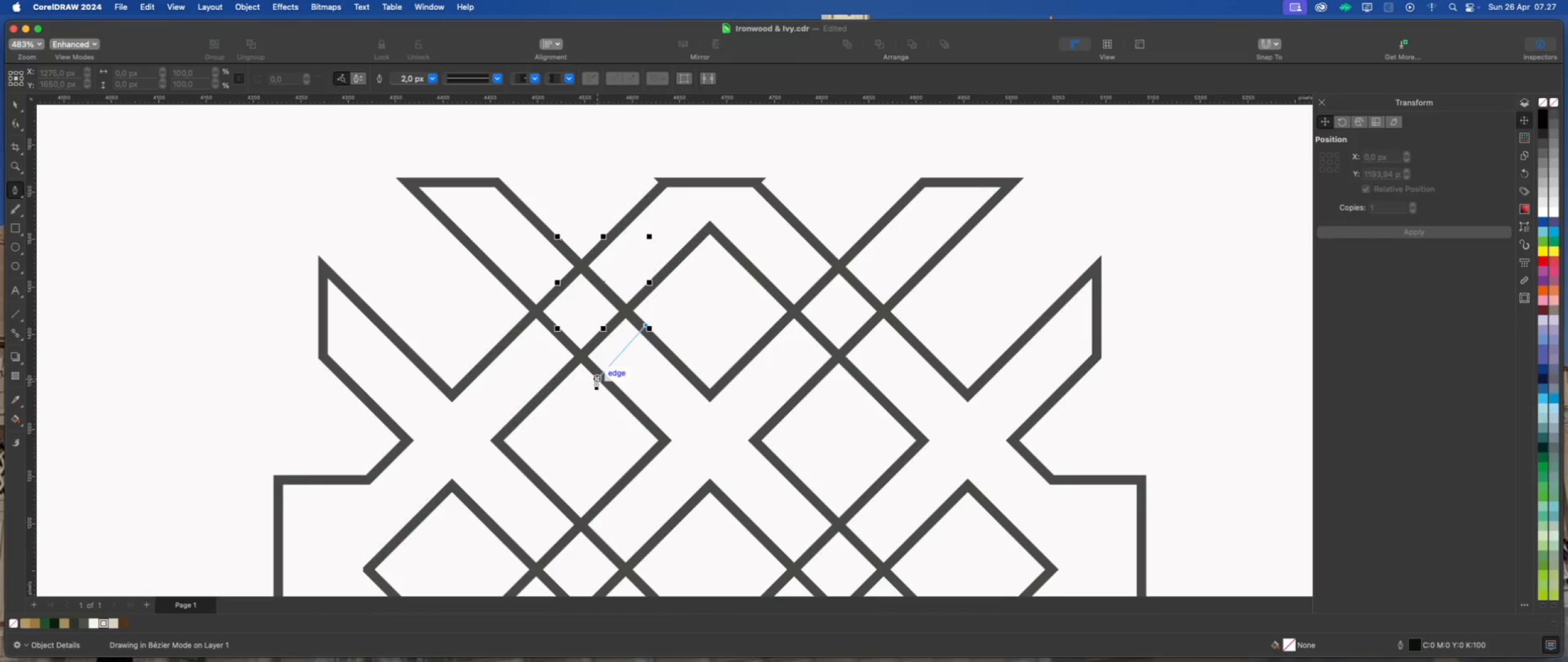 
left_click([596, 379])
 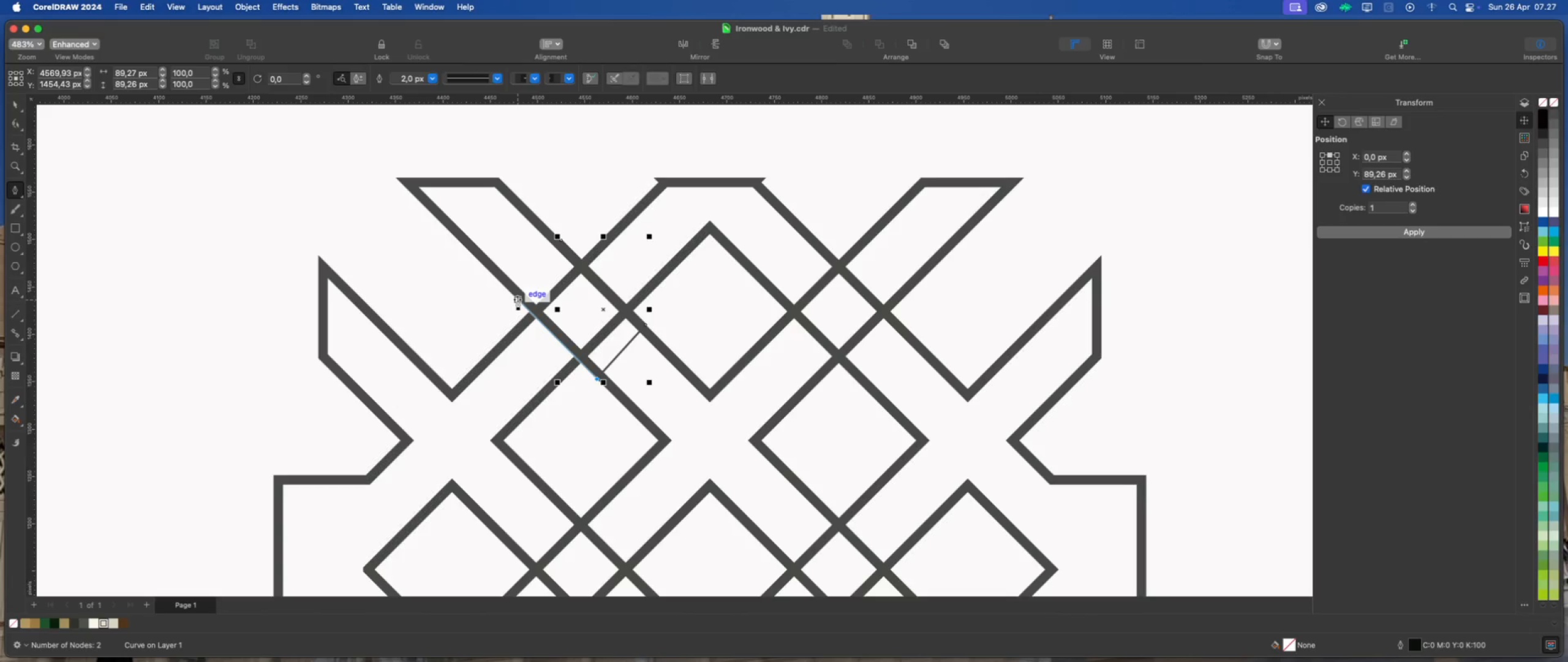 
left_click([518, 299])
 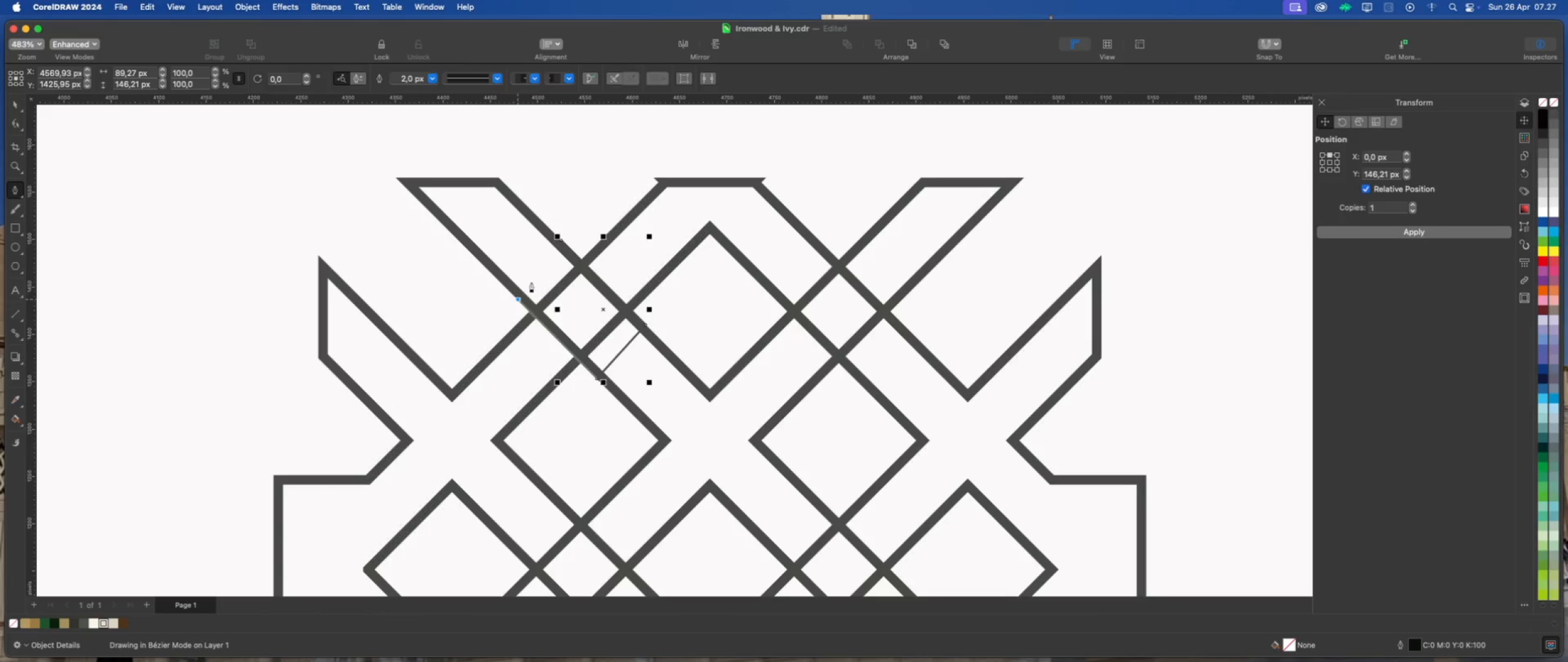 
mouse_move([535, 244])
 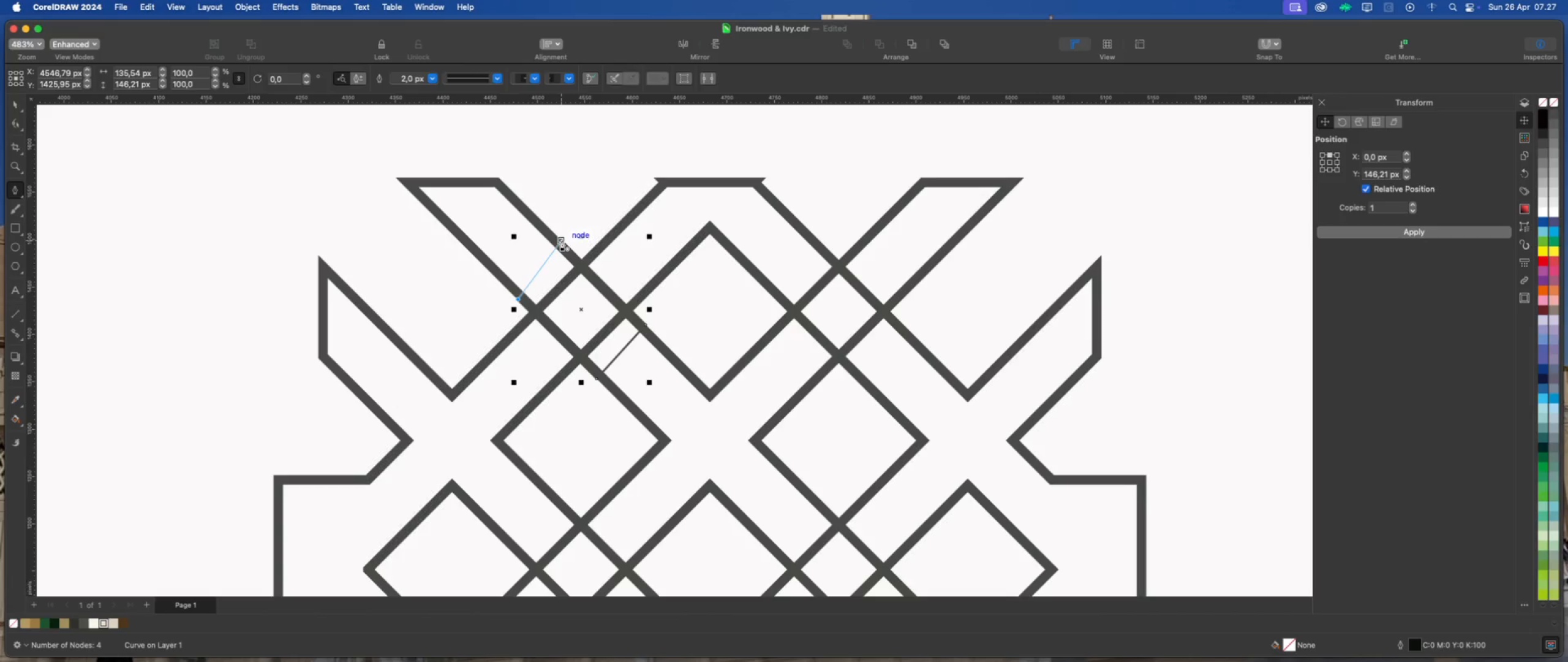 
left_click([562, 240])
 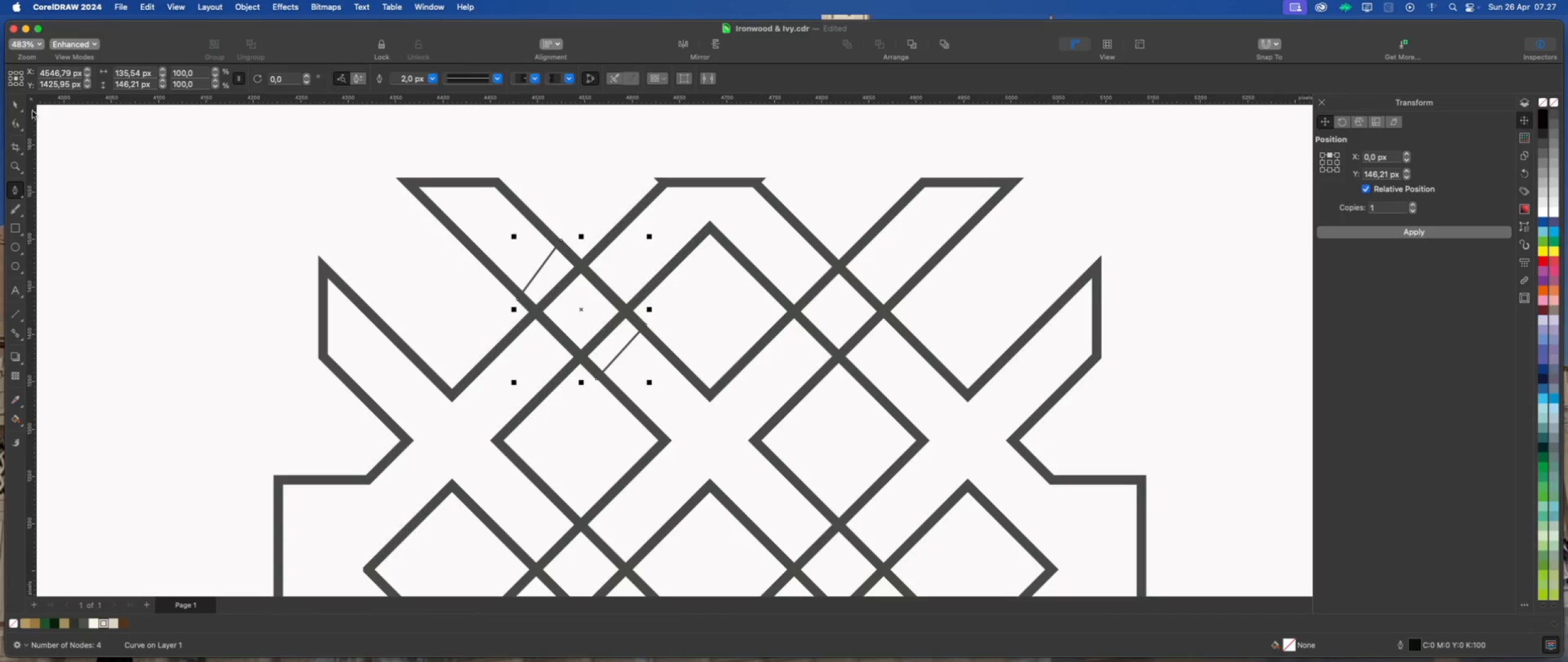 
left_click([15, 101])
 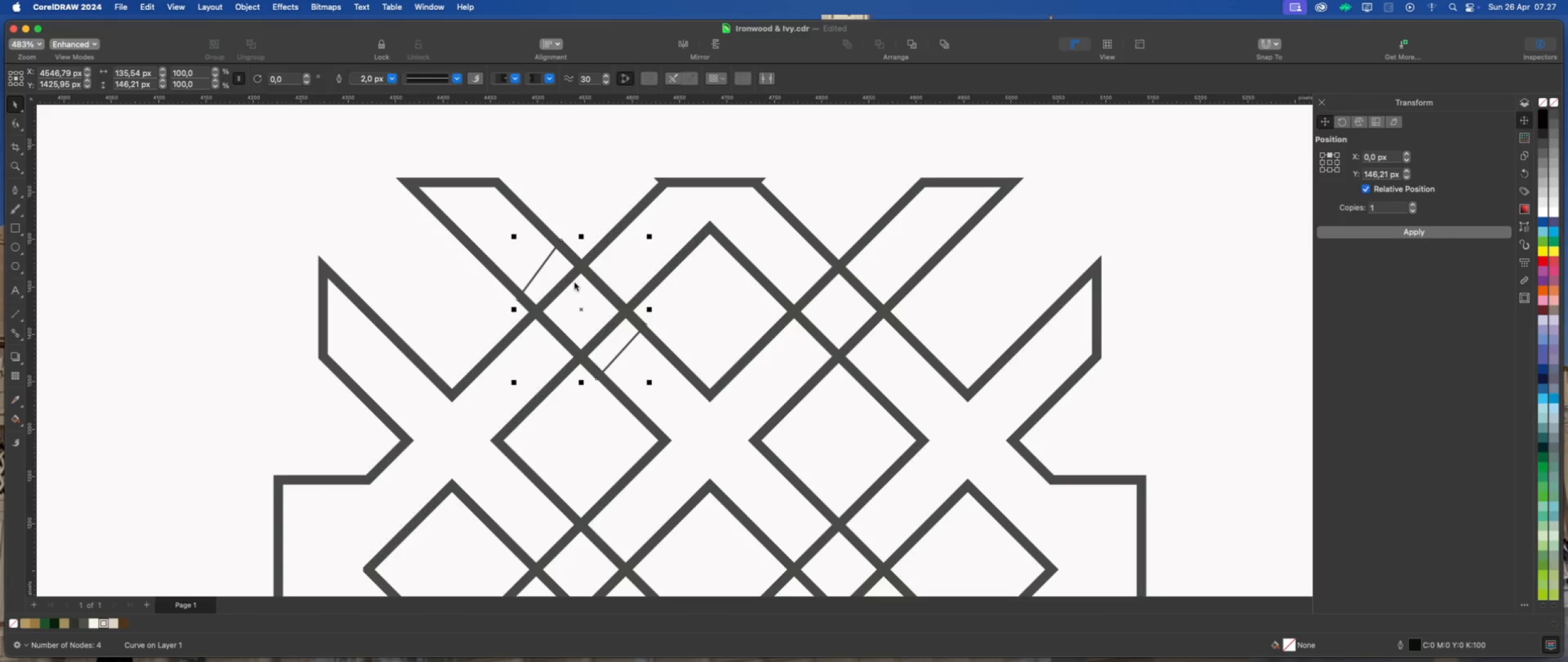 
hold_key(key=ShiftLeft, duration=1.01)
left_click([672, 264])
 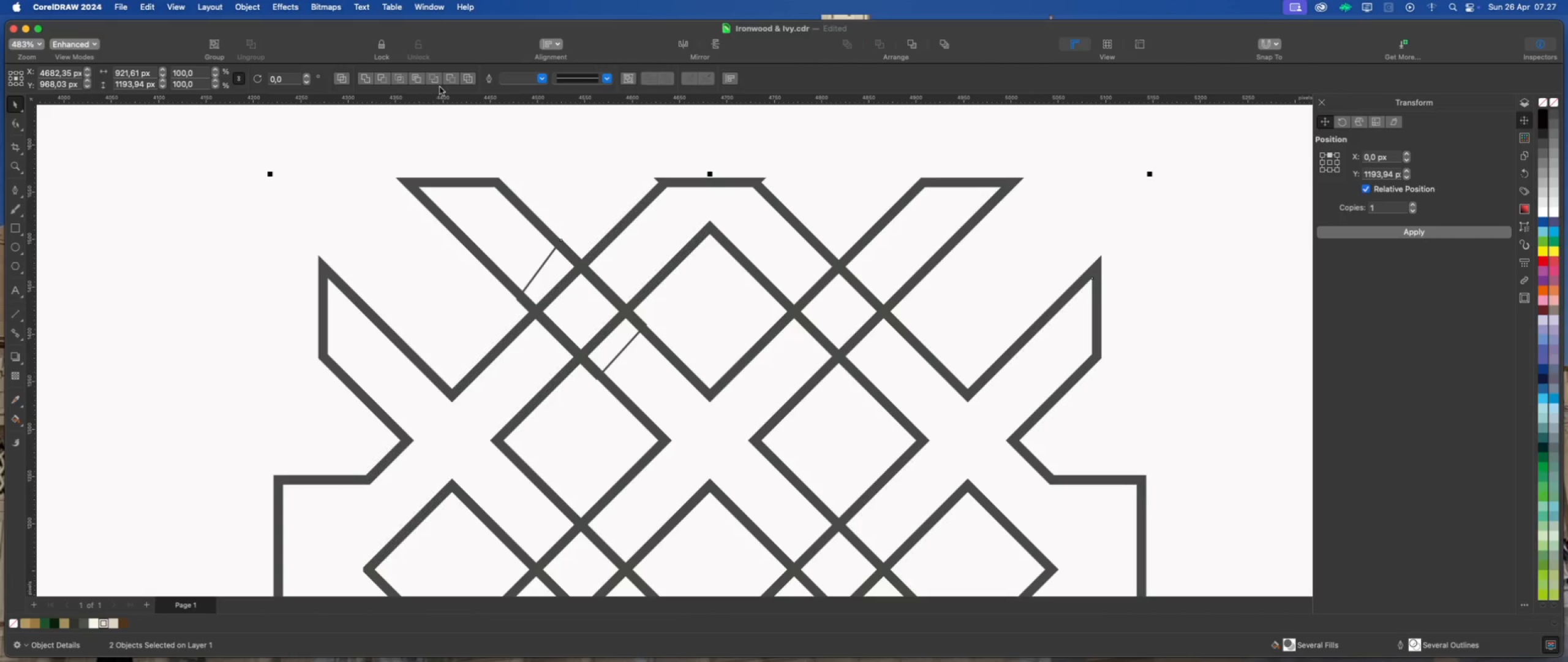 
left_click([451, 80])
 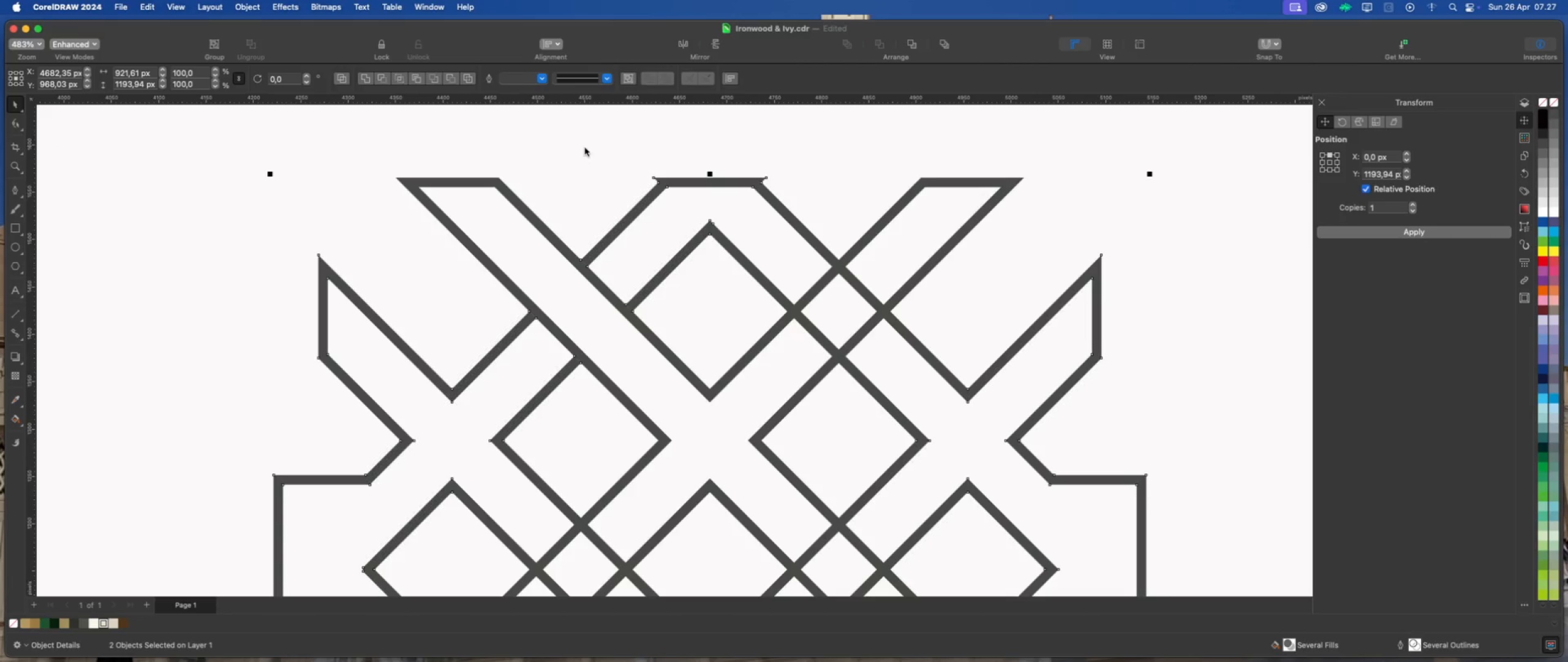 
left_click([585, 148])
 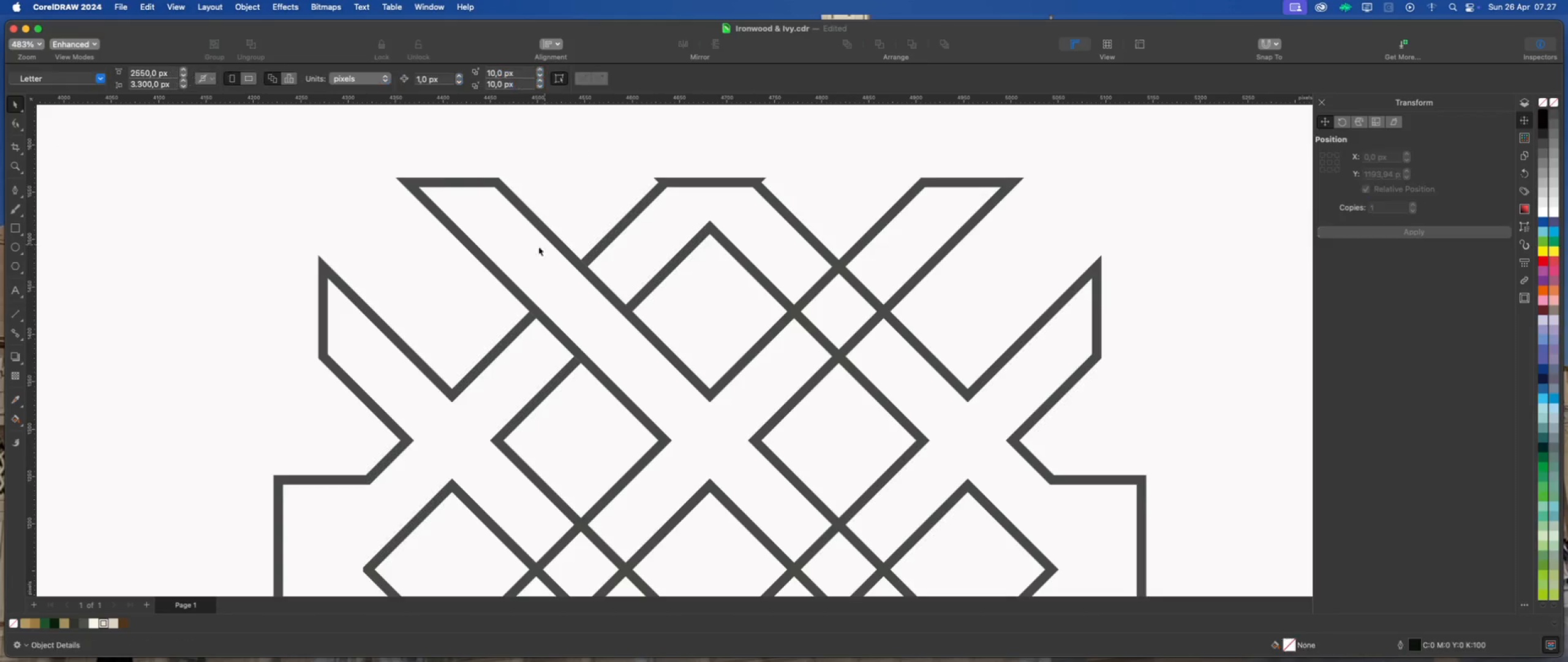 
scroll: coordinate [522, 254], scroll_direction: down, amount: 5.0
 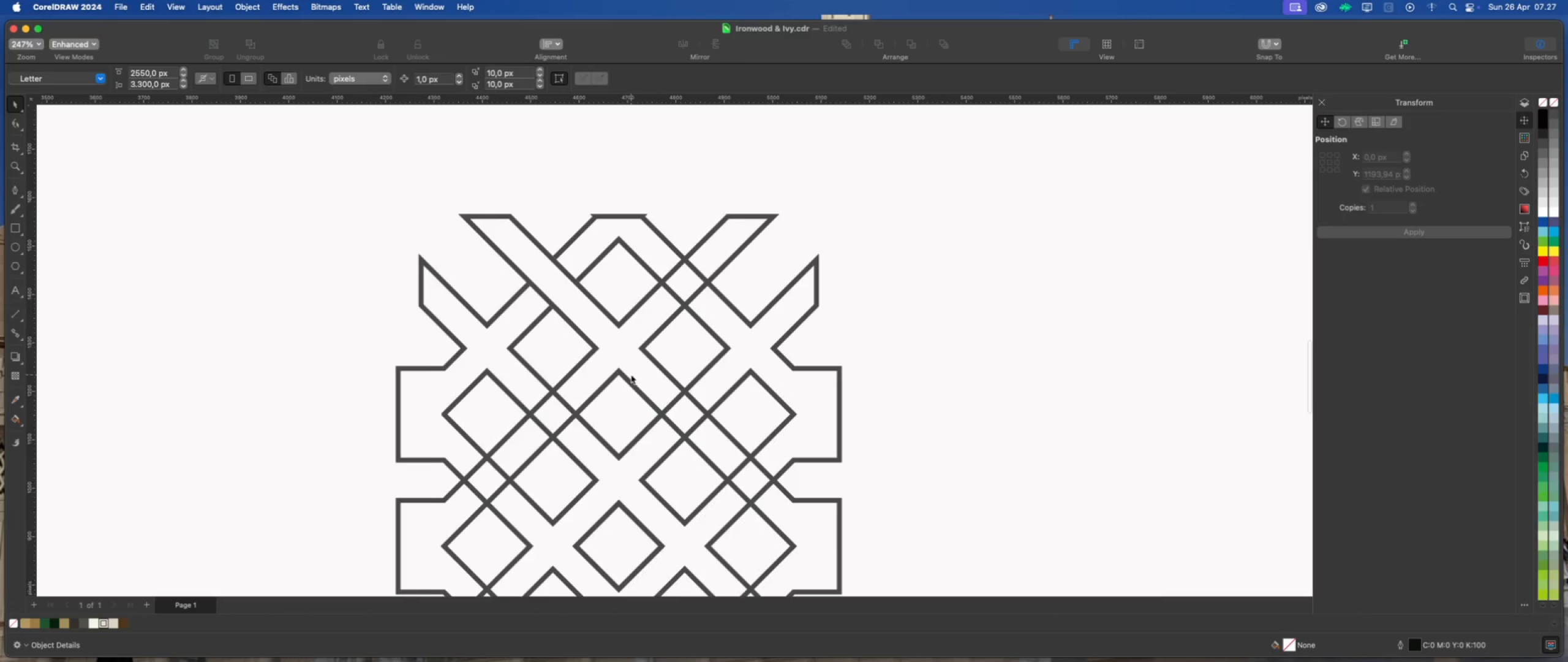 
scroll: coordinate [631, 375], scroll_direction: up, amount: 1.0
 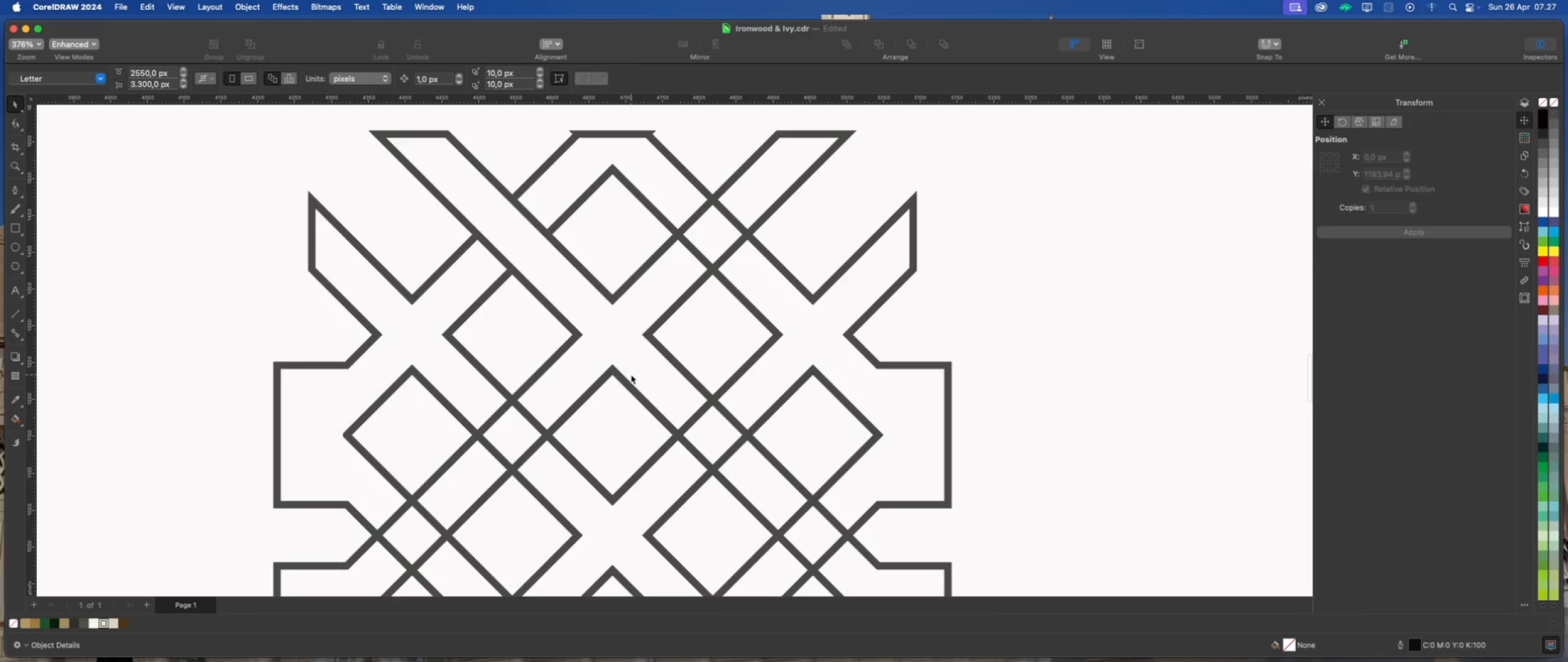 
scroll: coordinate [612, 352], scroll_direction: none, amount: 0.0
 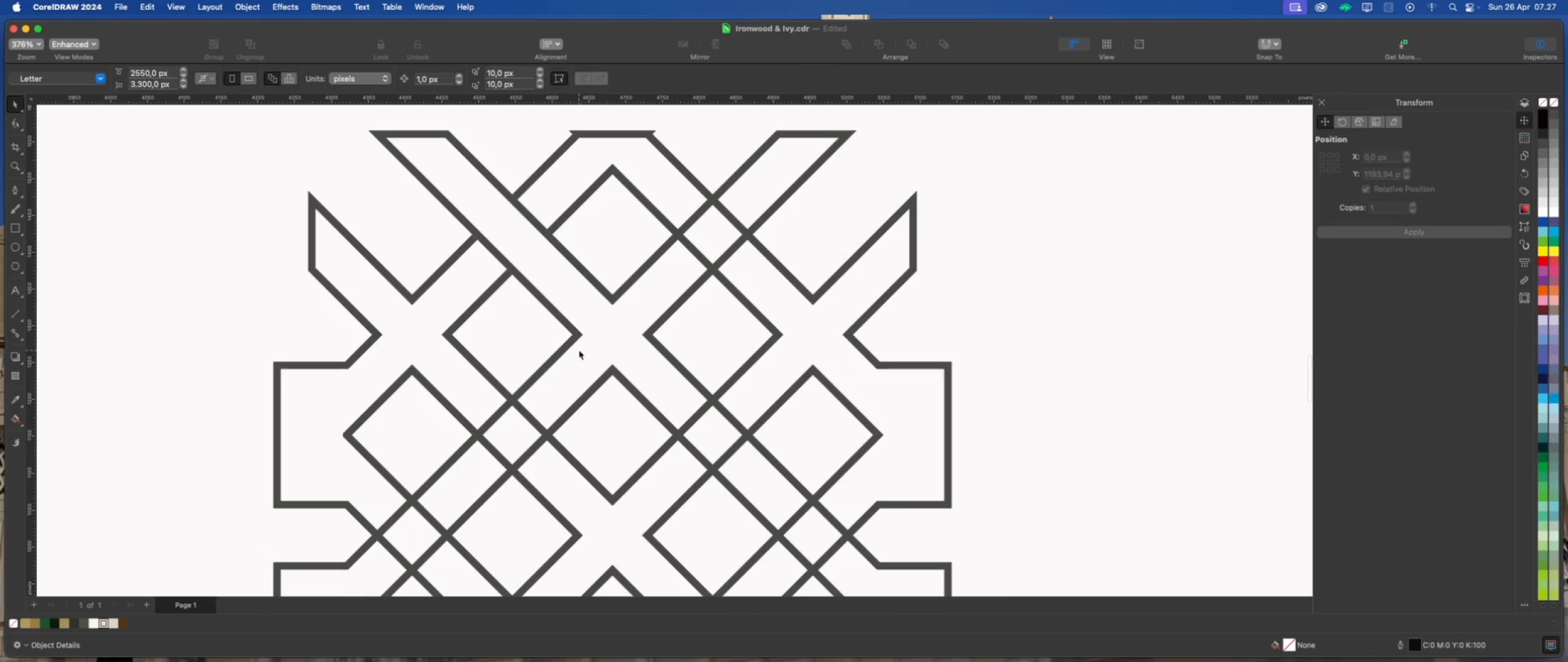 
scroll: coordinate [578, 349], scroll_direction: up, amount: 2.0
 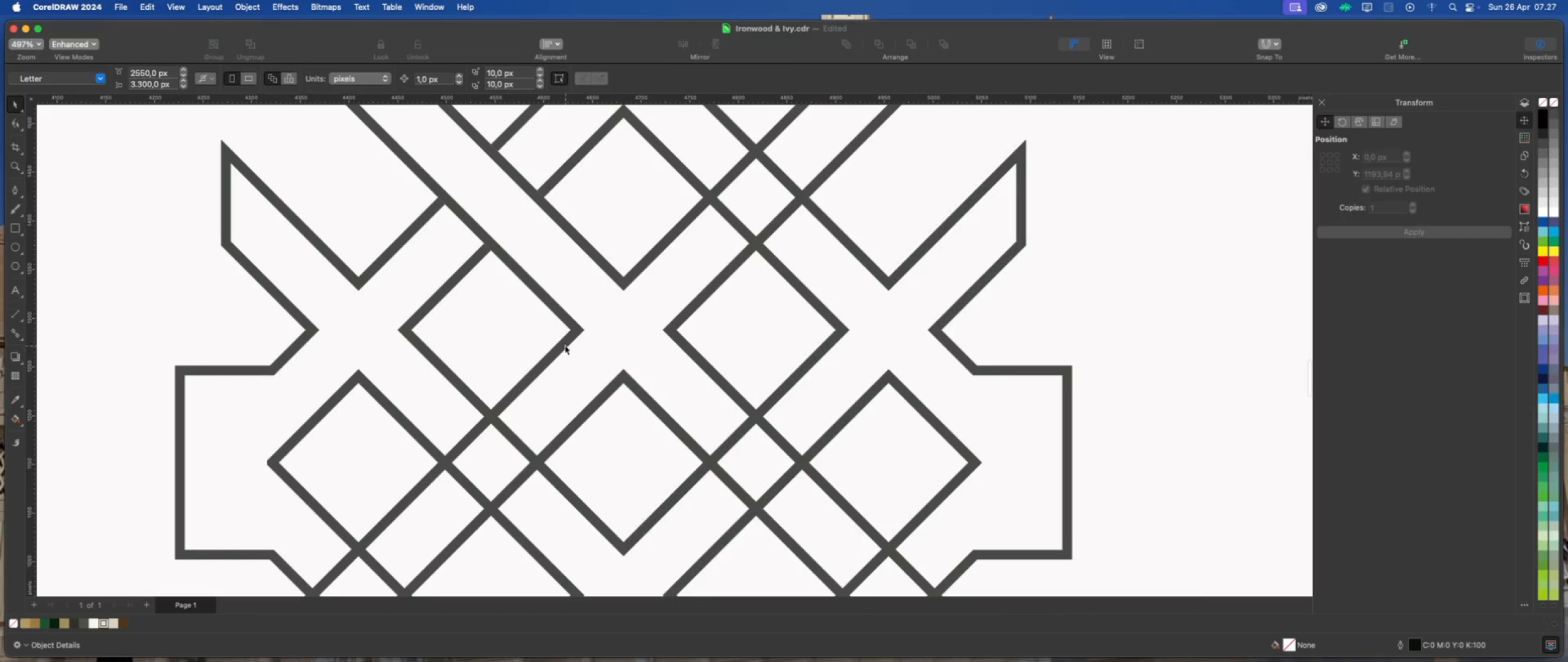 
left_click([564, 343])
 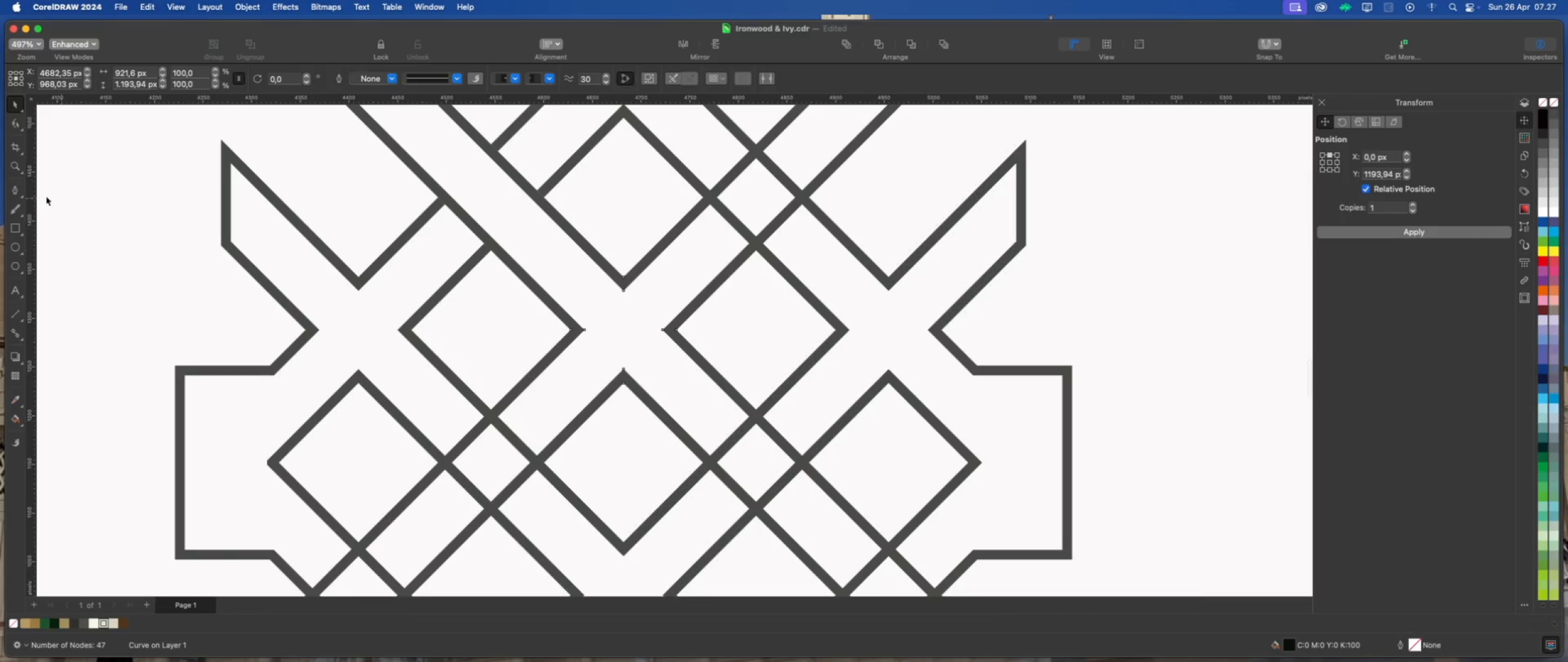 
left_click([13, 191])
 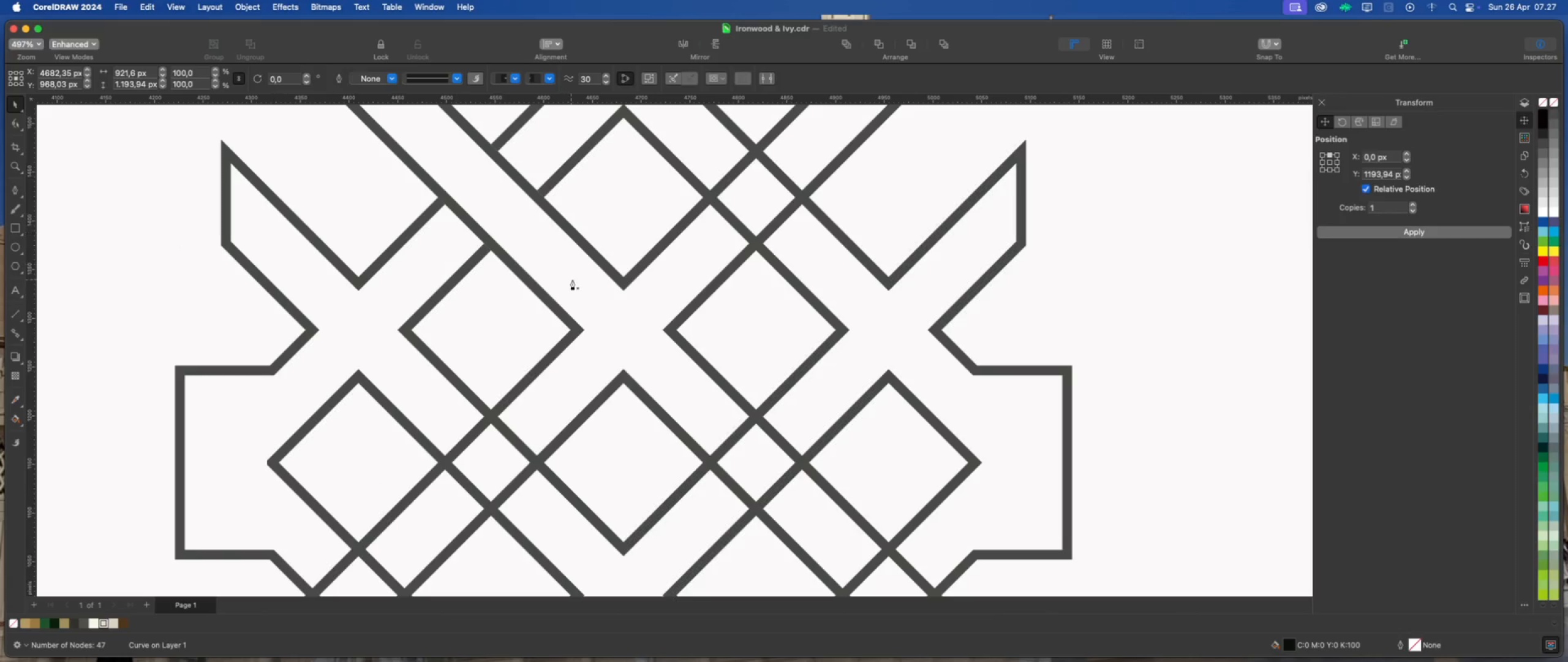 
scroll: coordinate [573, 279], scroll_direction: up, amount: 1.0
 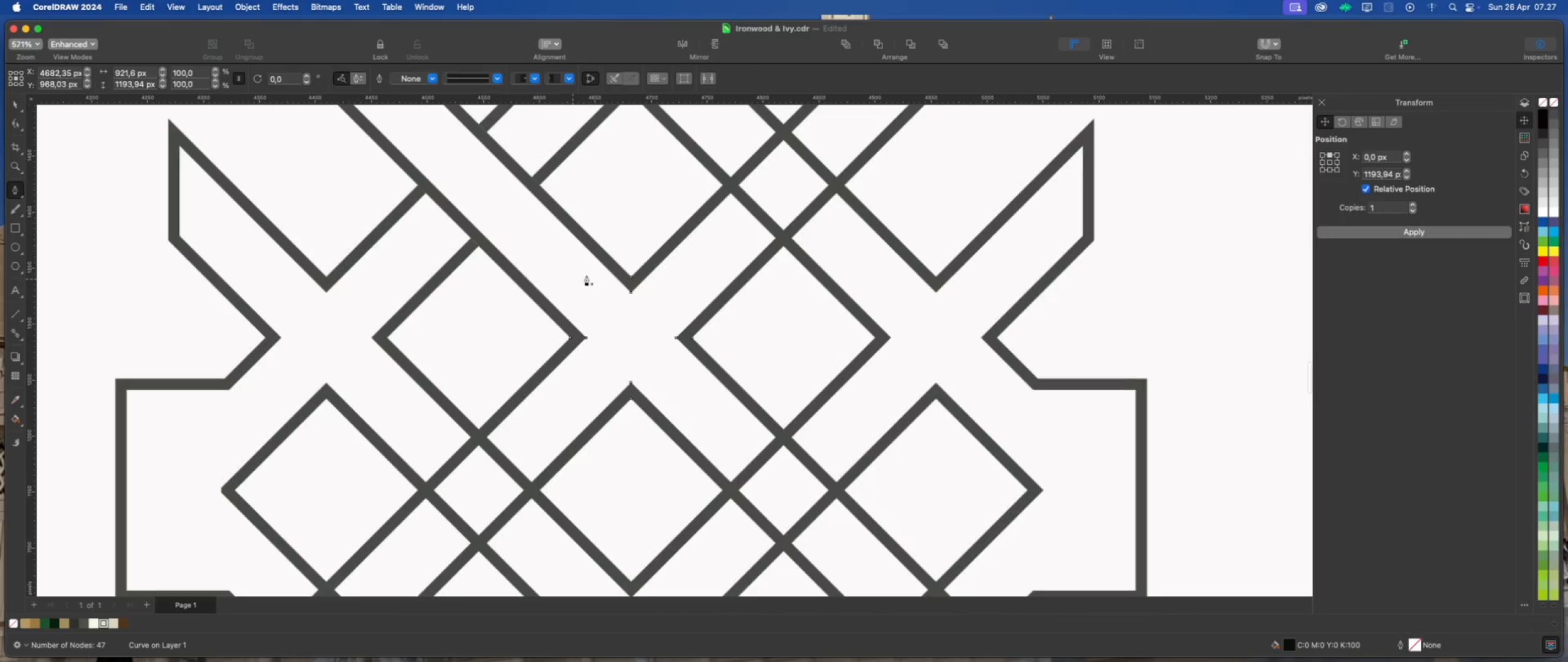 
mouse_move([625, 279])
 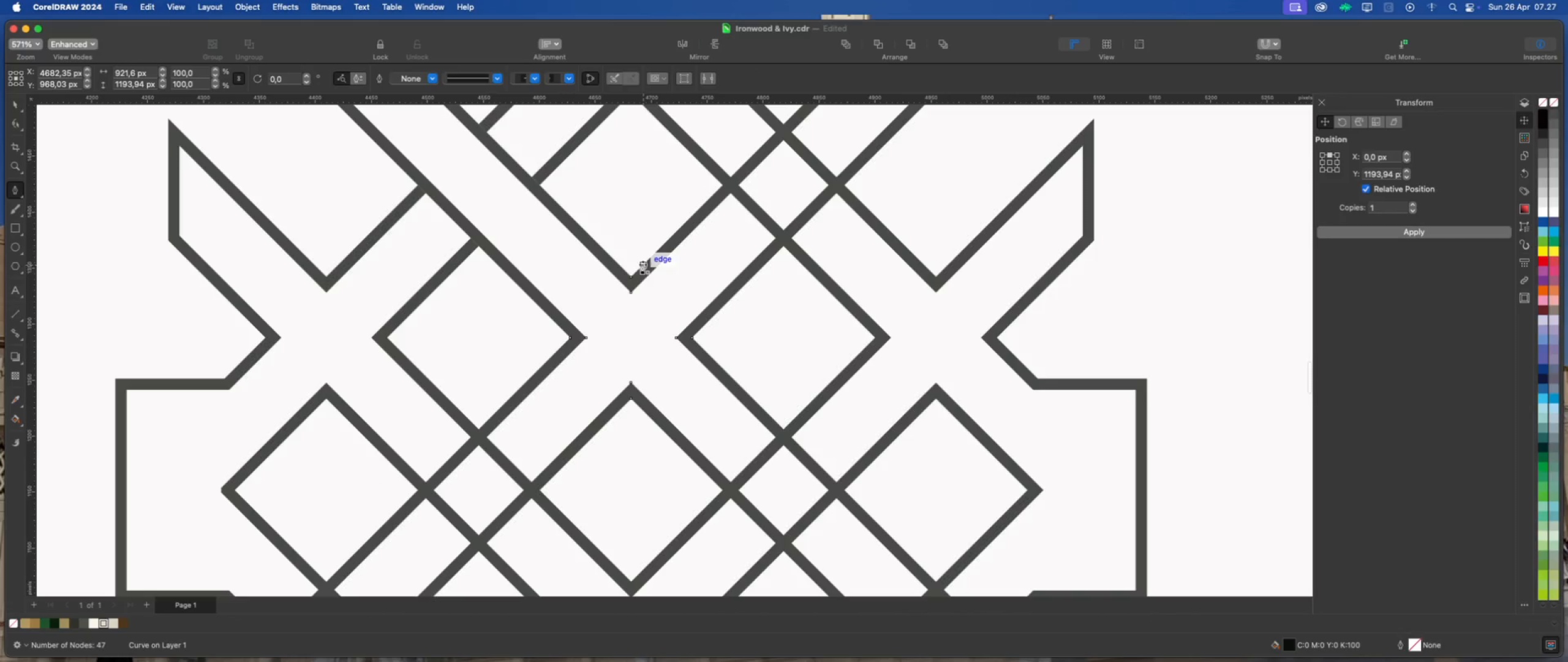 
left_click([642, 264])
 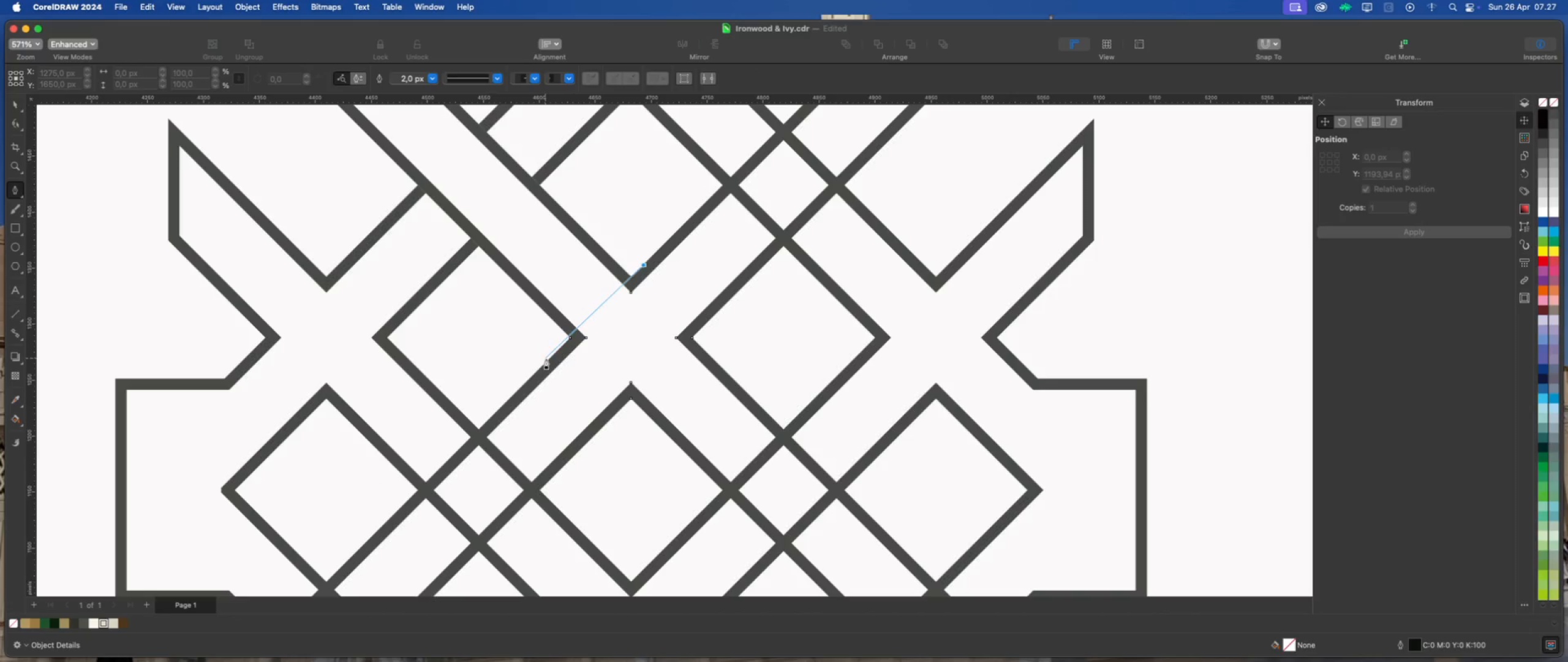 
left_click([547, 360])
 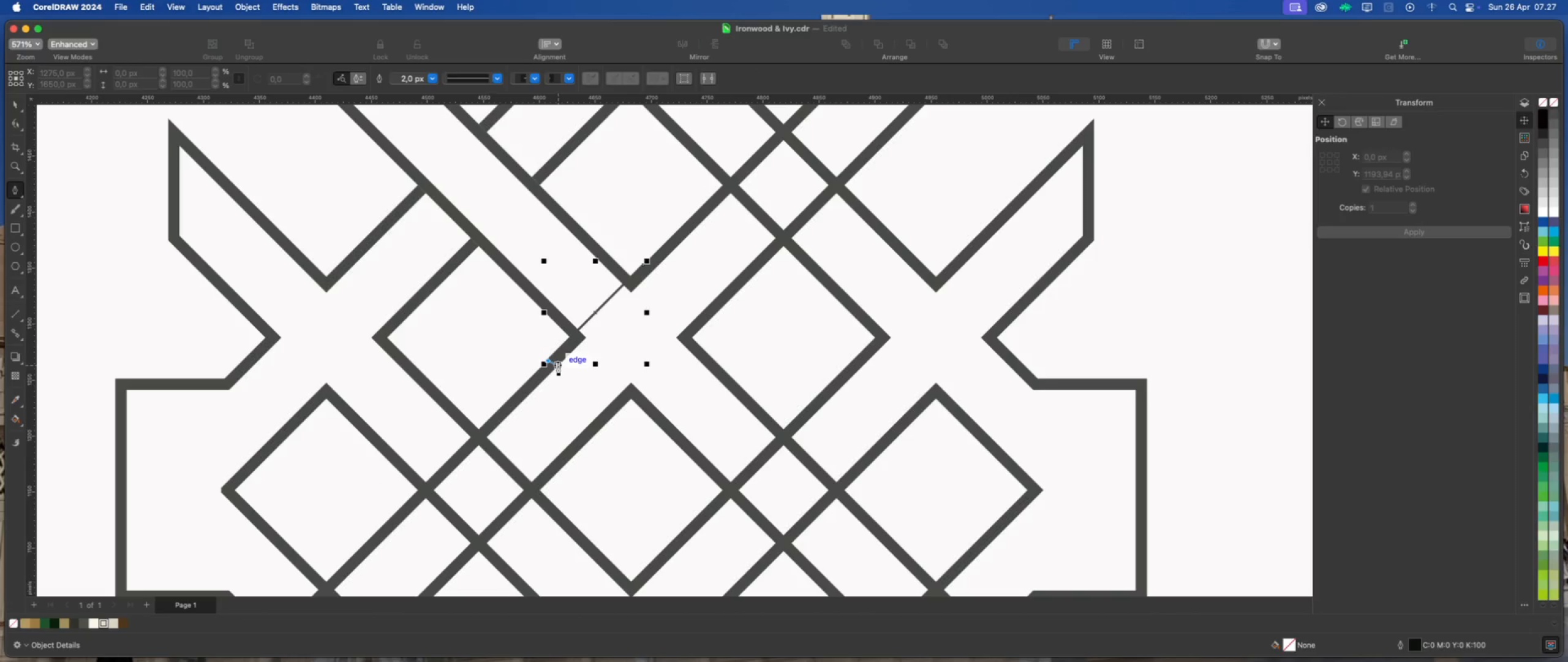 
left_click([558, 365])
 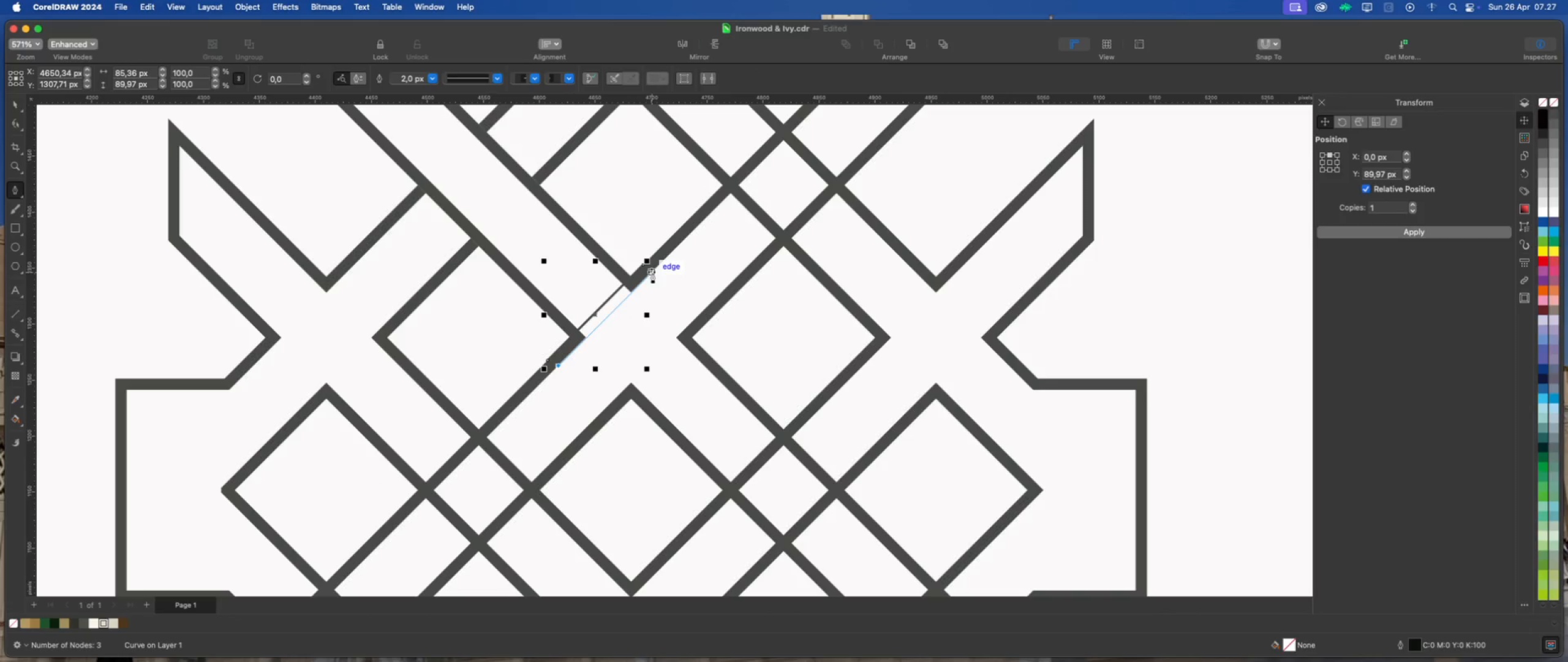 
left_click([652, 273])
 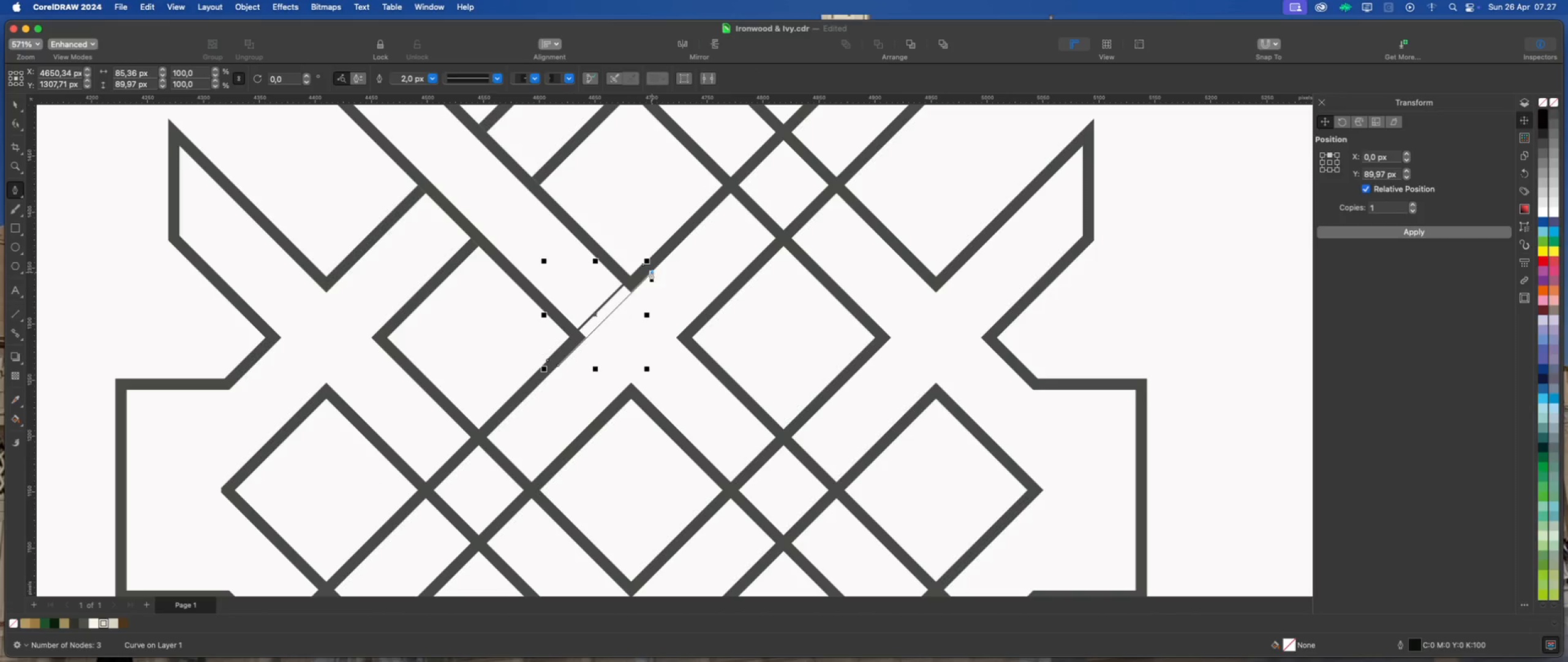 
mouse_move([631, 265])
 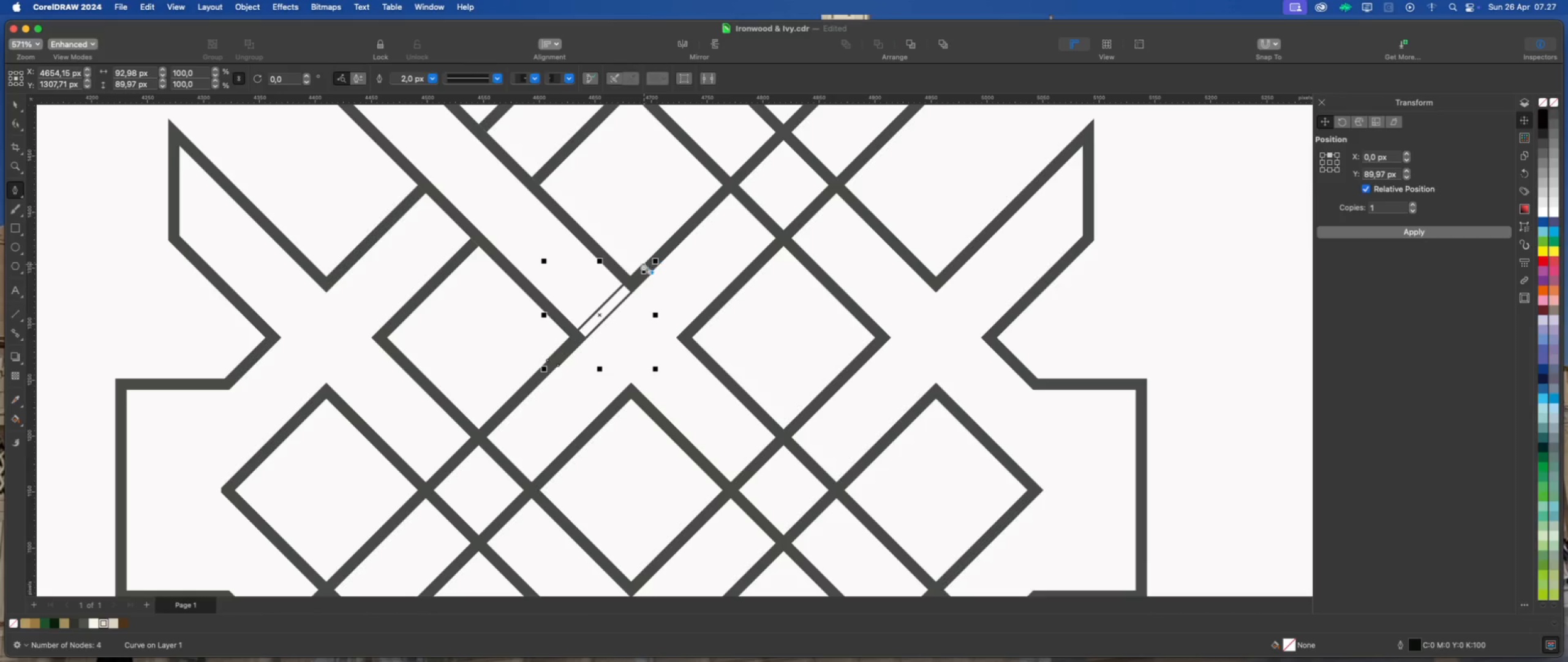 
left_click([643, 263])
 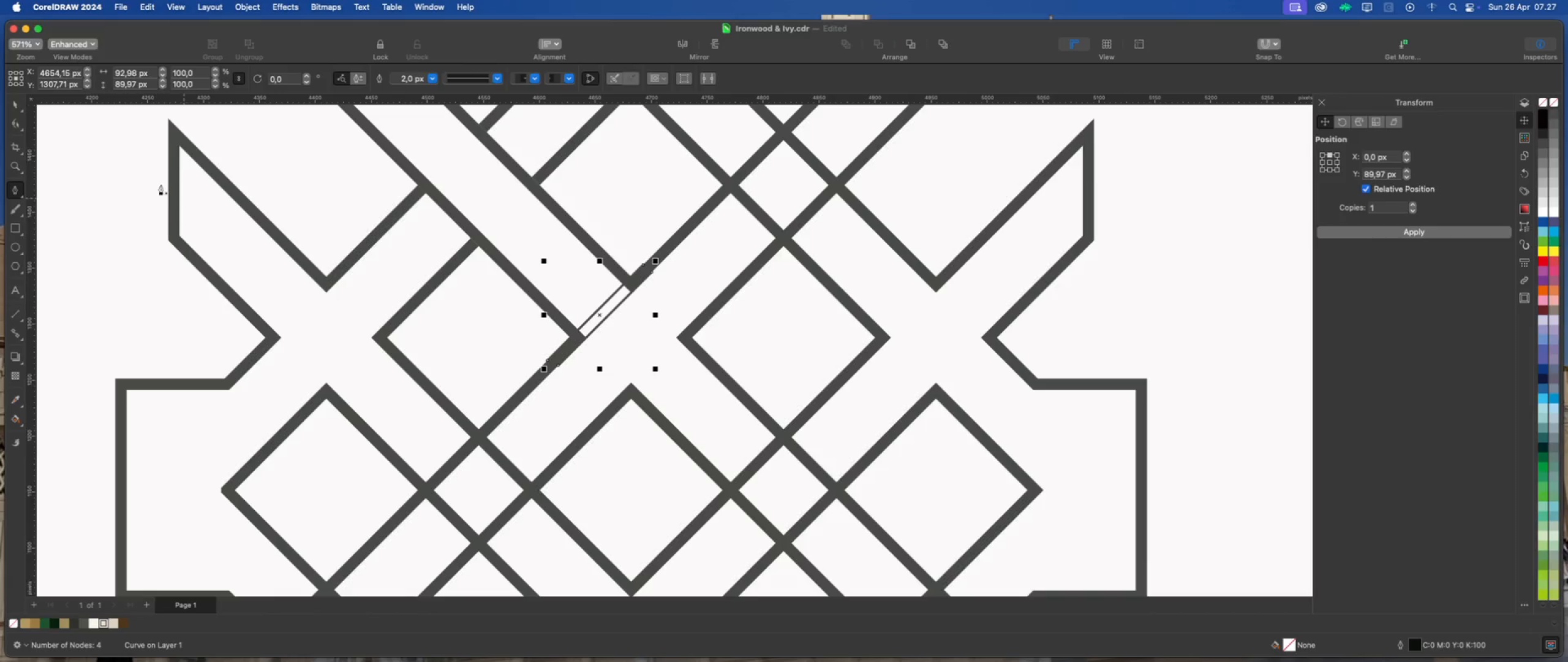 
left_click([15, 102])
 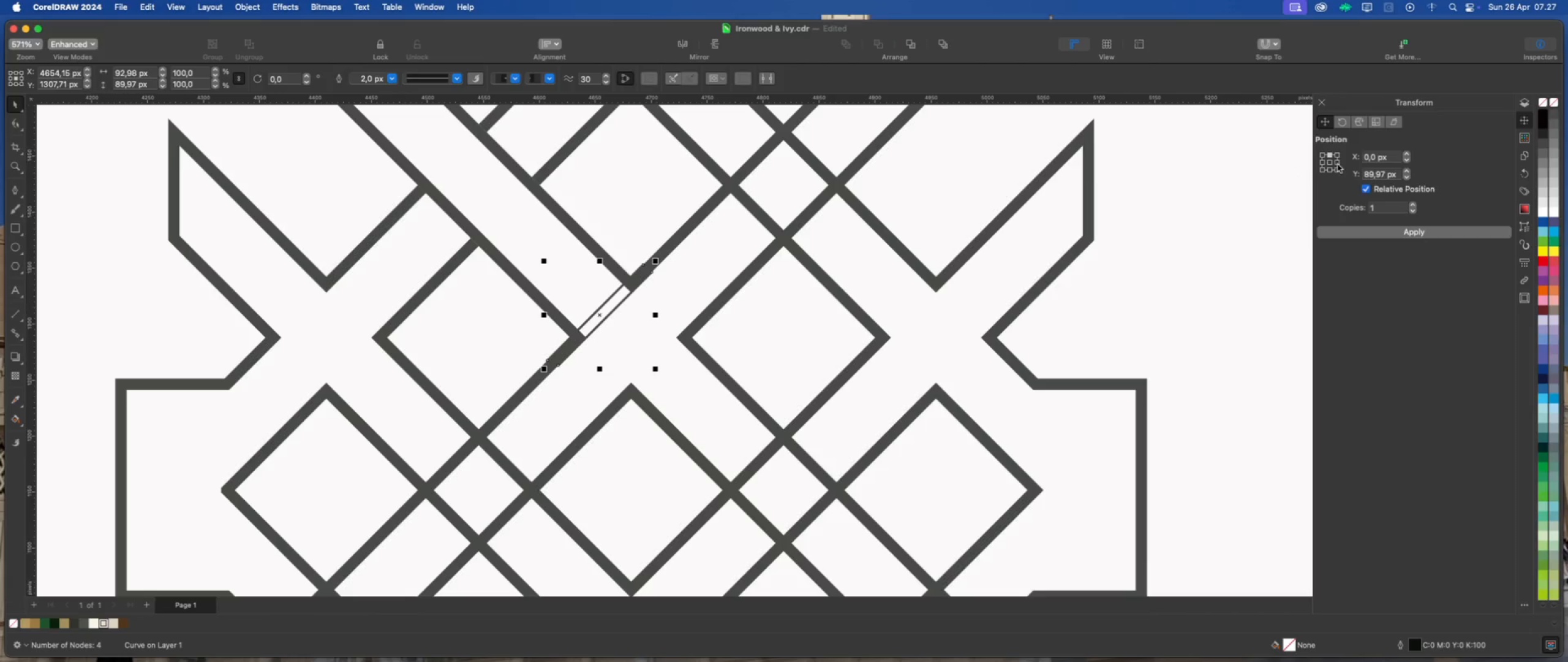 
left_click([1338, 164])
 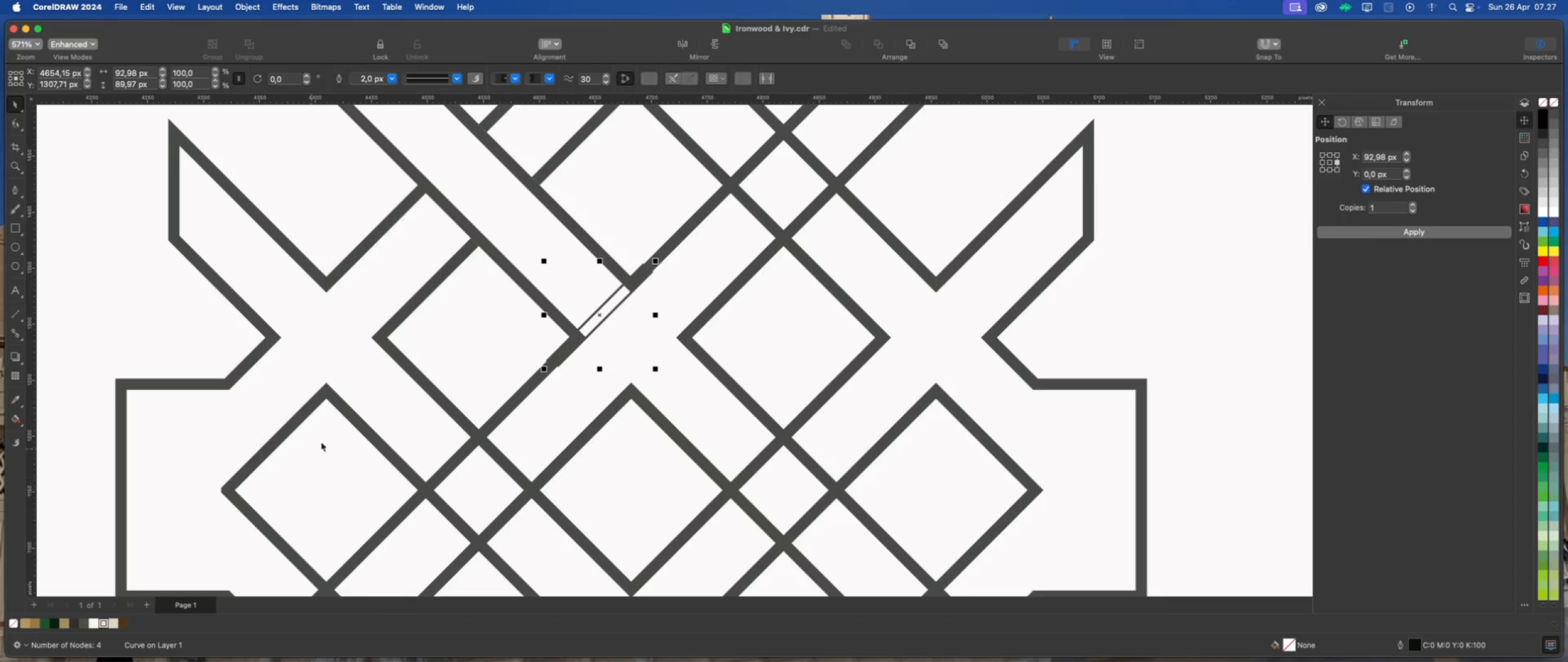 
left_click([81, 623])
 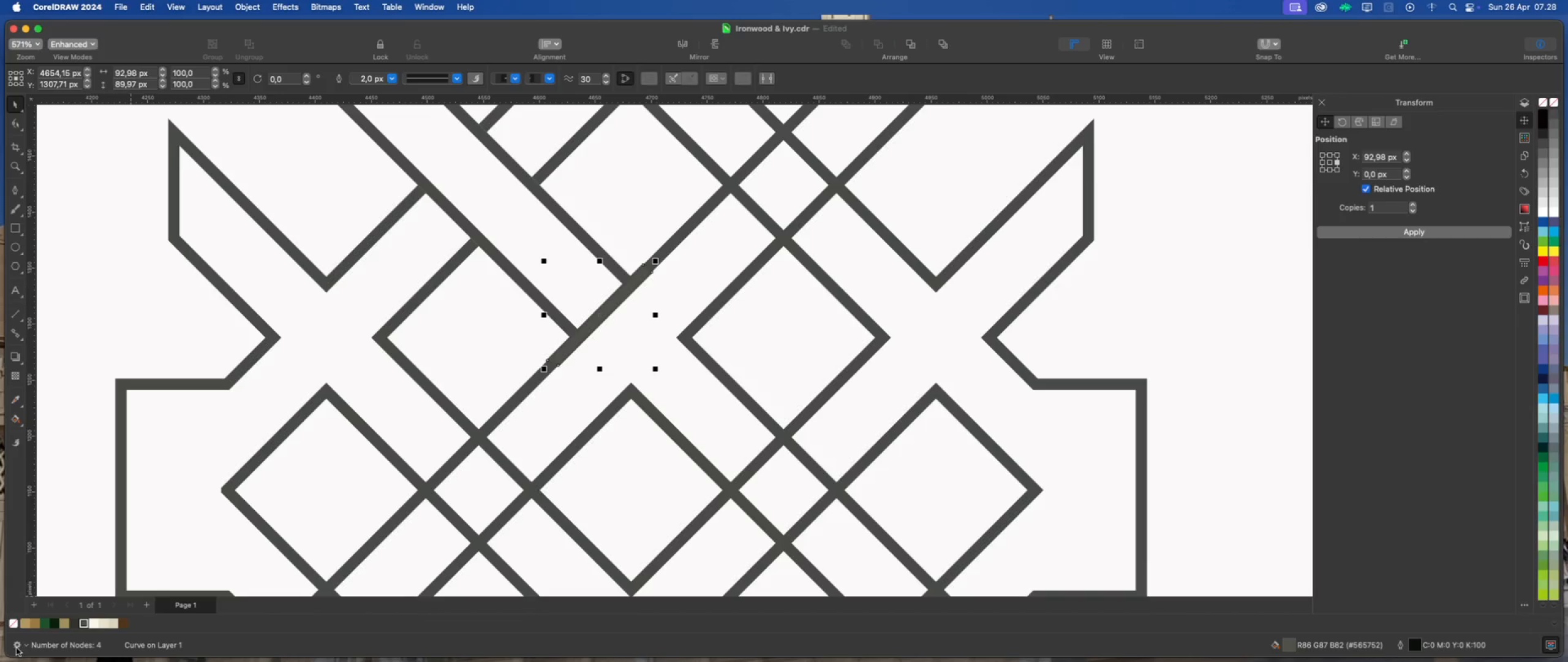 
right_click([13, 625])
 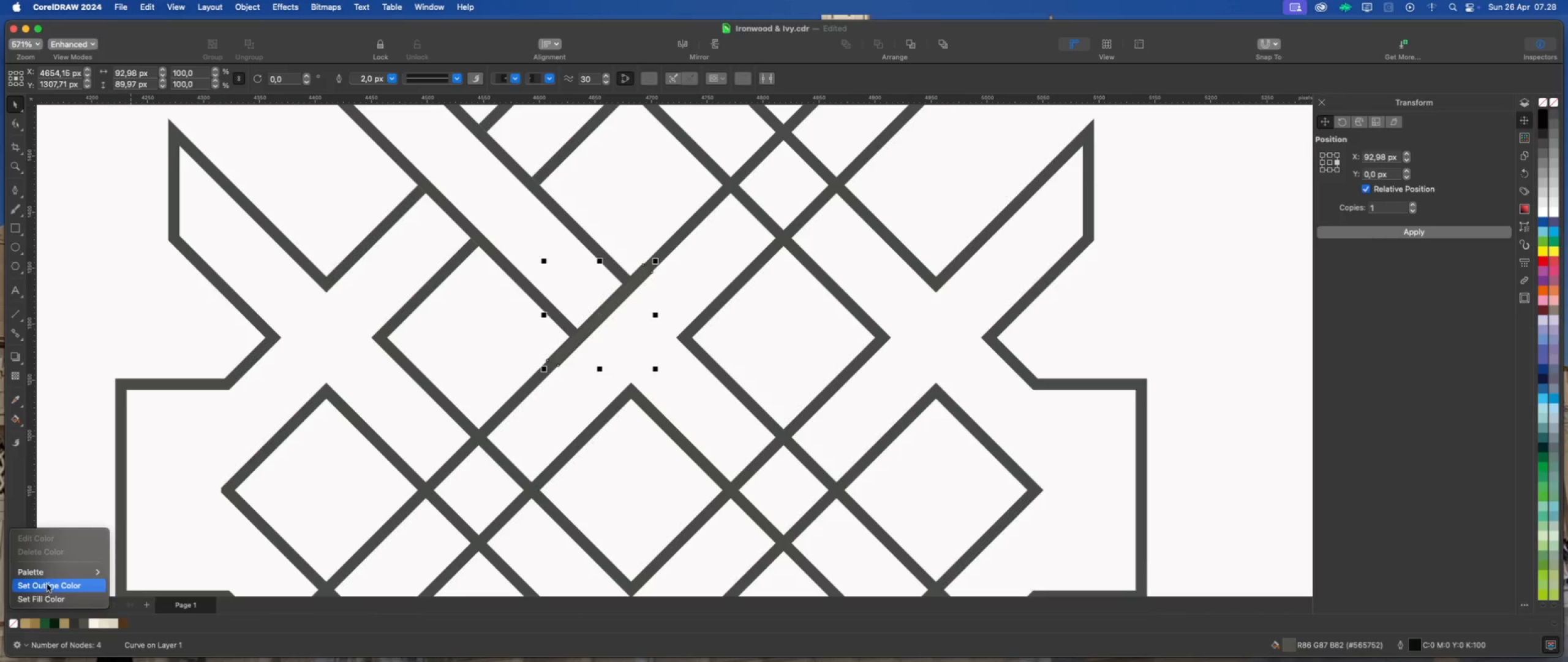 
left_click([51, 579])
 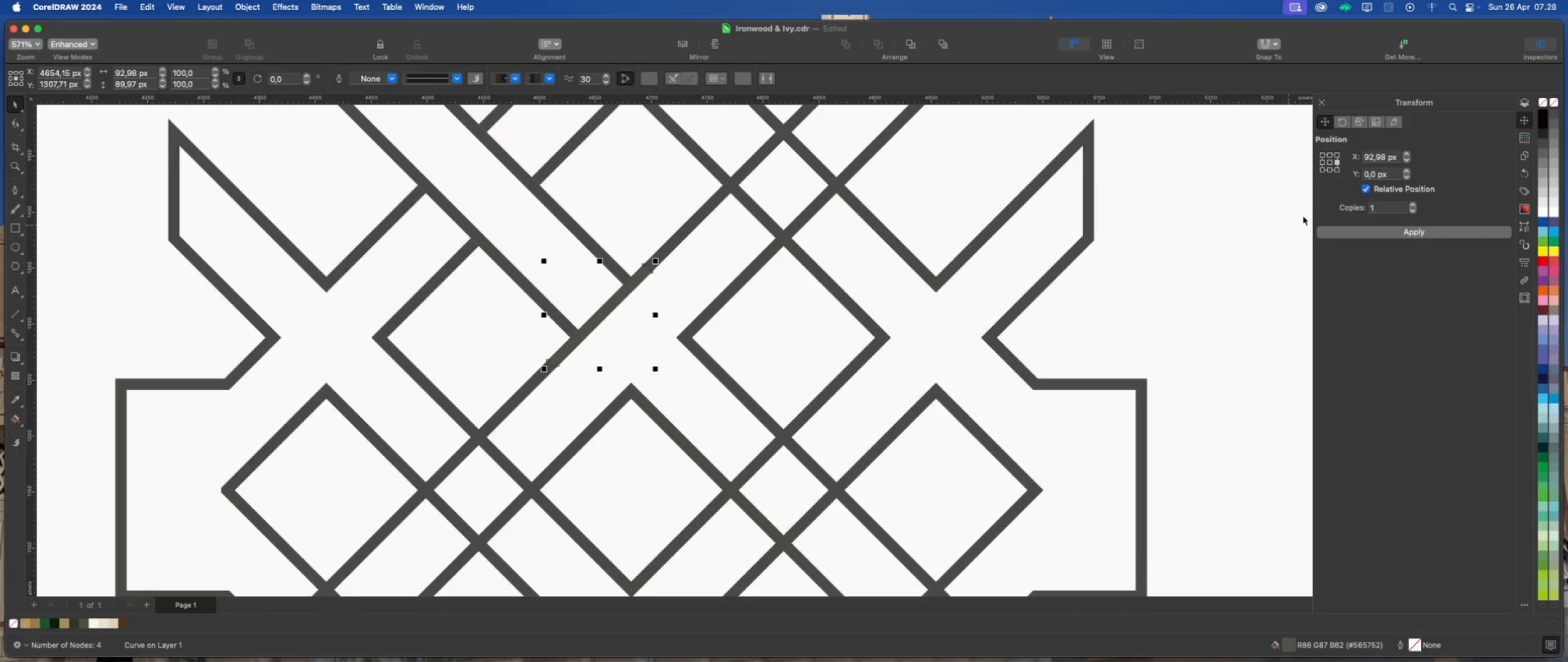 
left_click([1340, 233])
 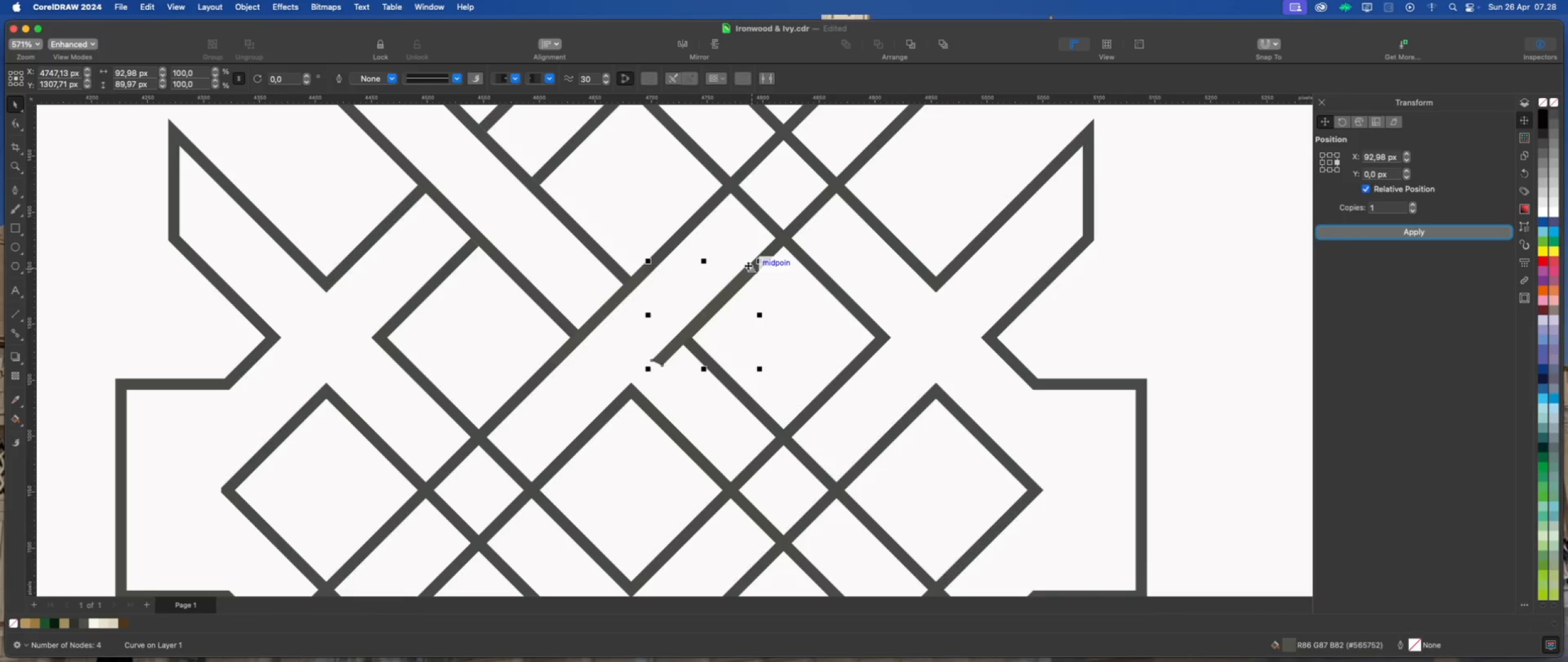 
left_click_drag(start_coordinate=[747, 265], to_coordinate=[694, 321])
 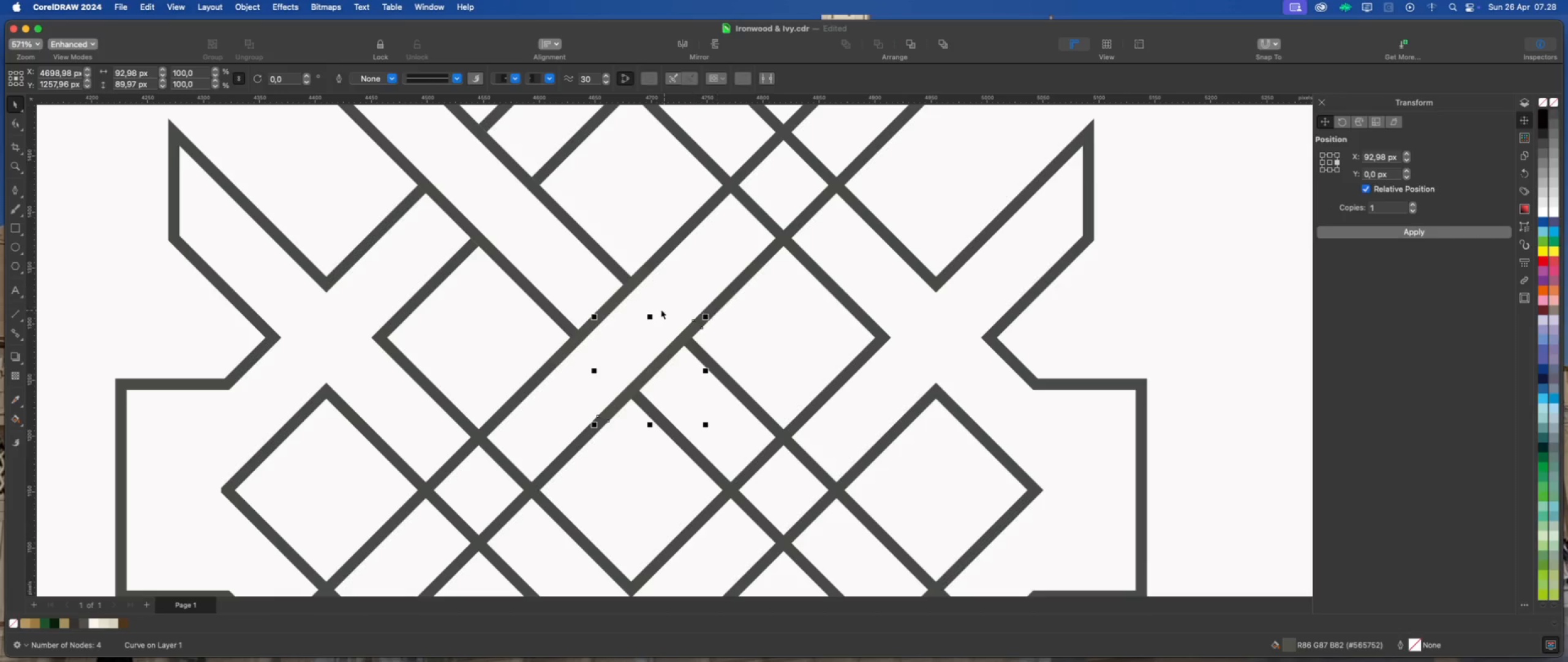 
scroll: coordinate [650, 356], scroll_direction: down, amount: 6.0
 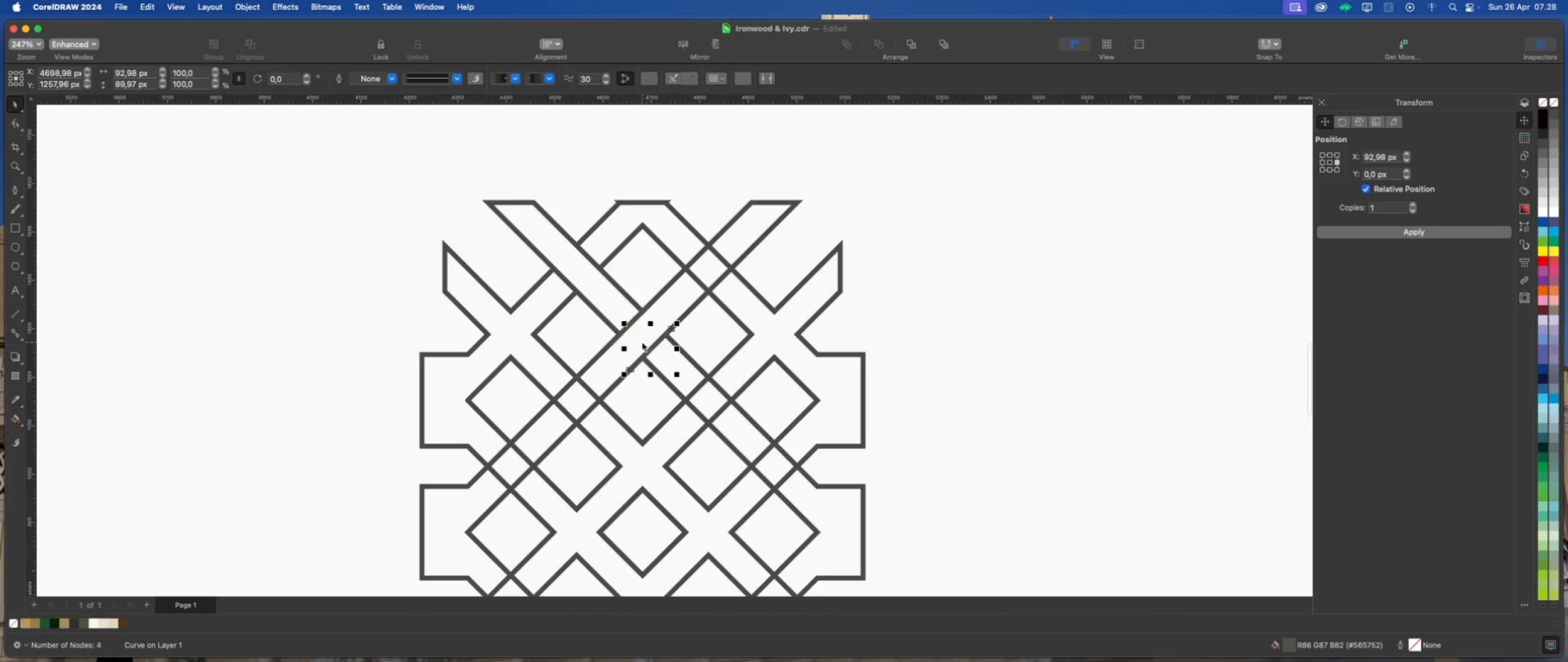 
scroll: coordinate [642, 341], scroll_direction: up, amount: 1.0
 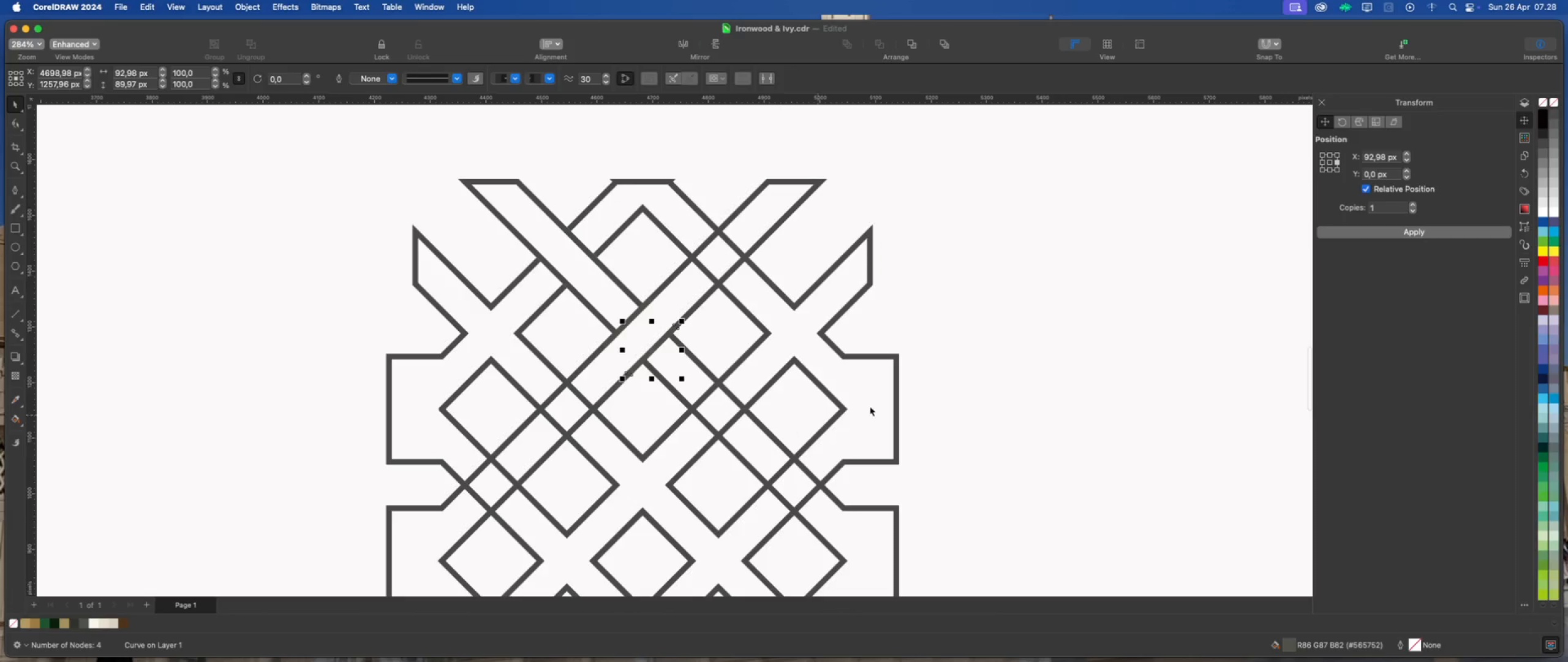 
left_click([1031, 397])
 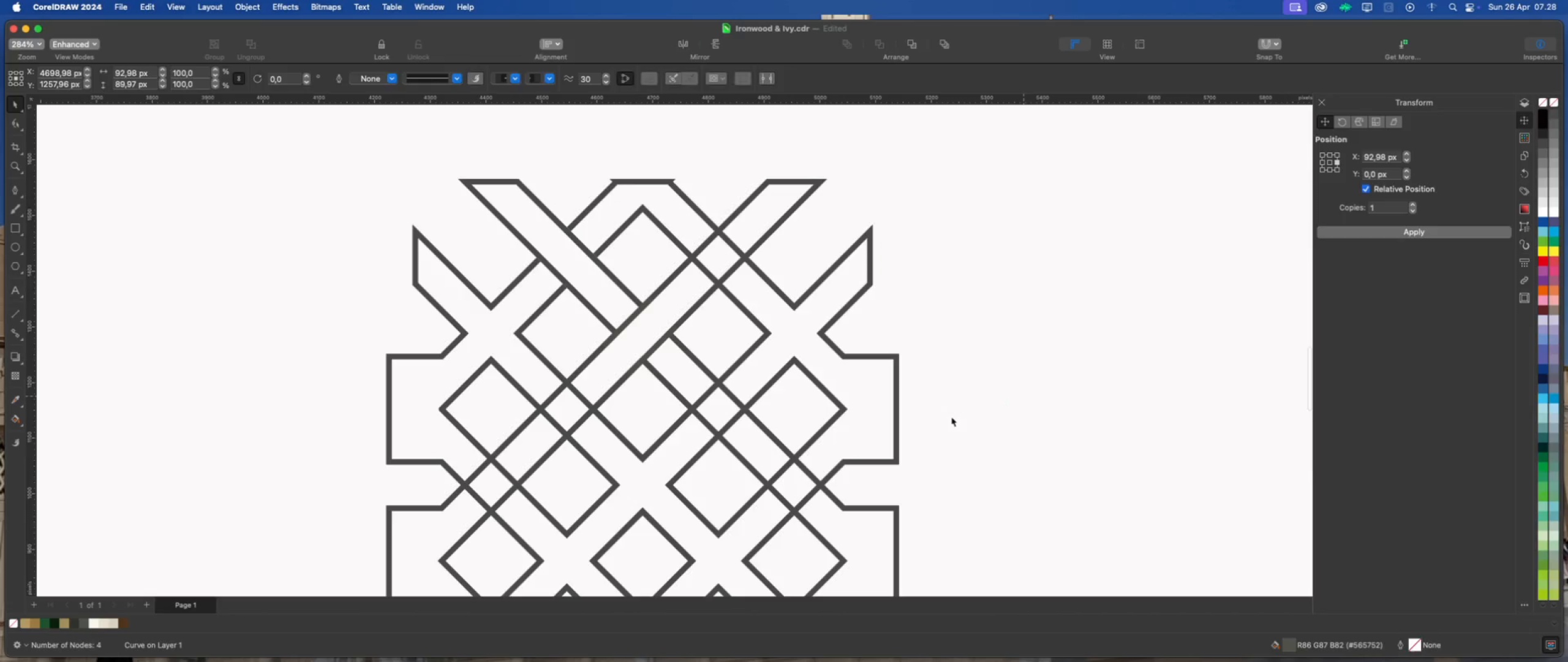 
scroll: coordinate [670, 426], scroll_direction: up, amount: 3.0
 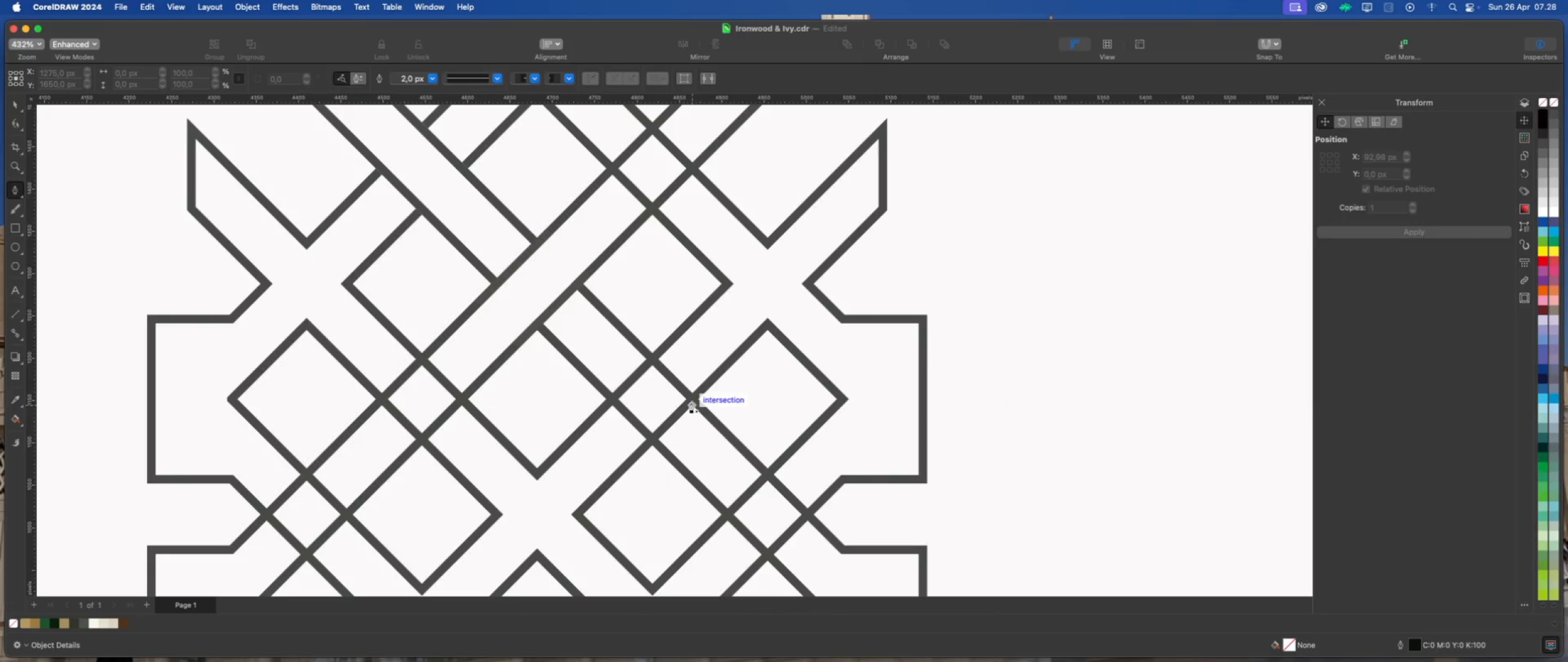 
wait(7.88)
 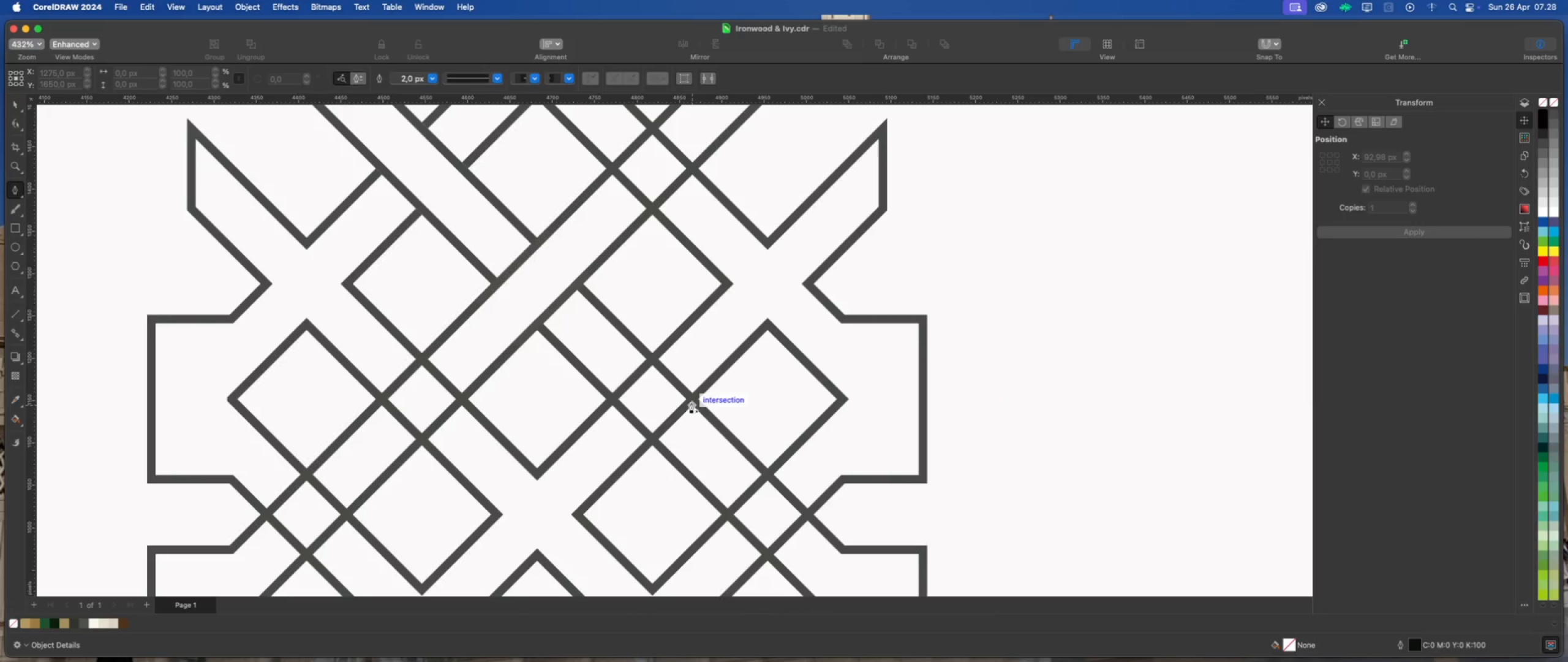 
left_click([646, 345])
 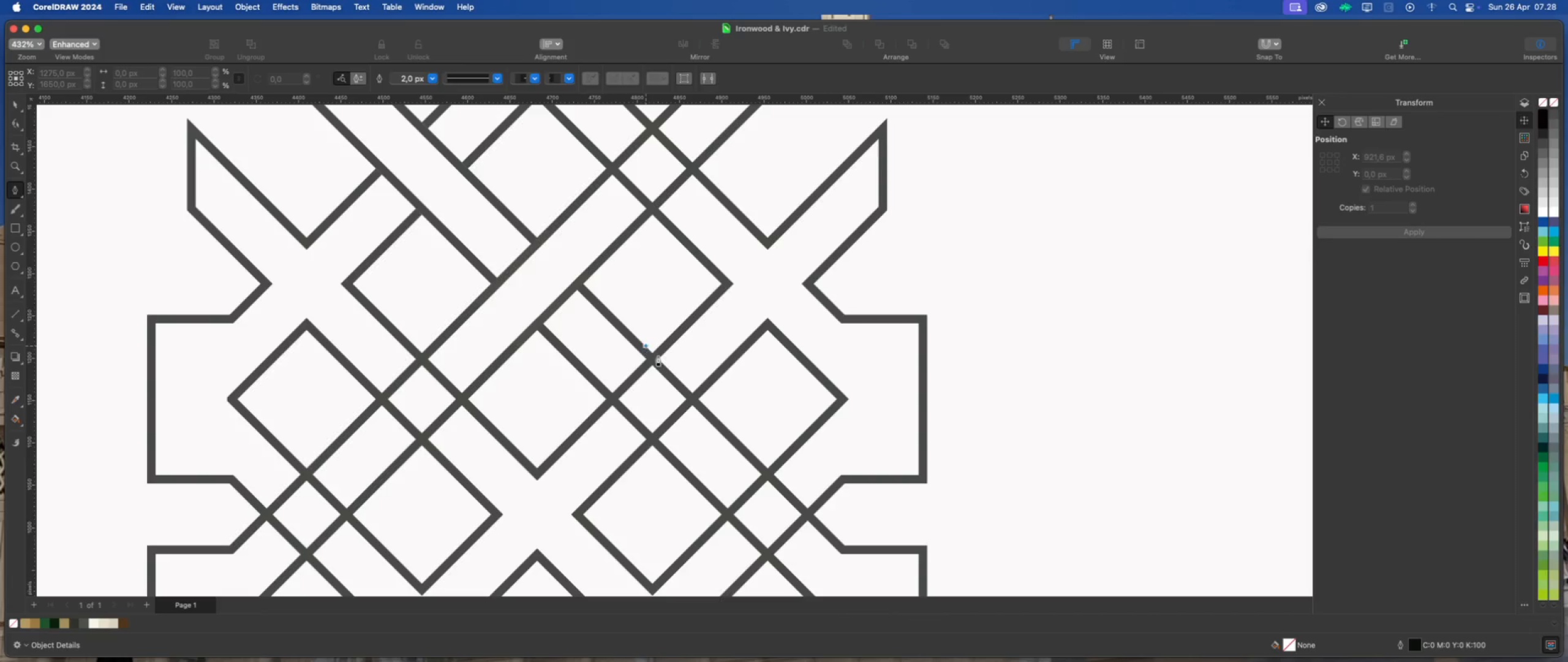 
mouse_move([710, 413])
 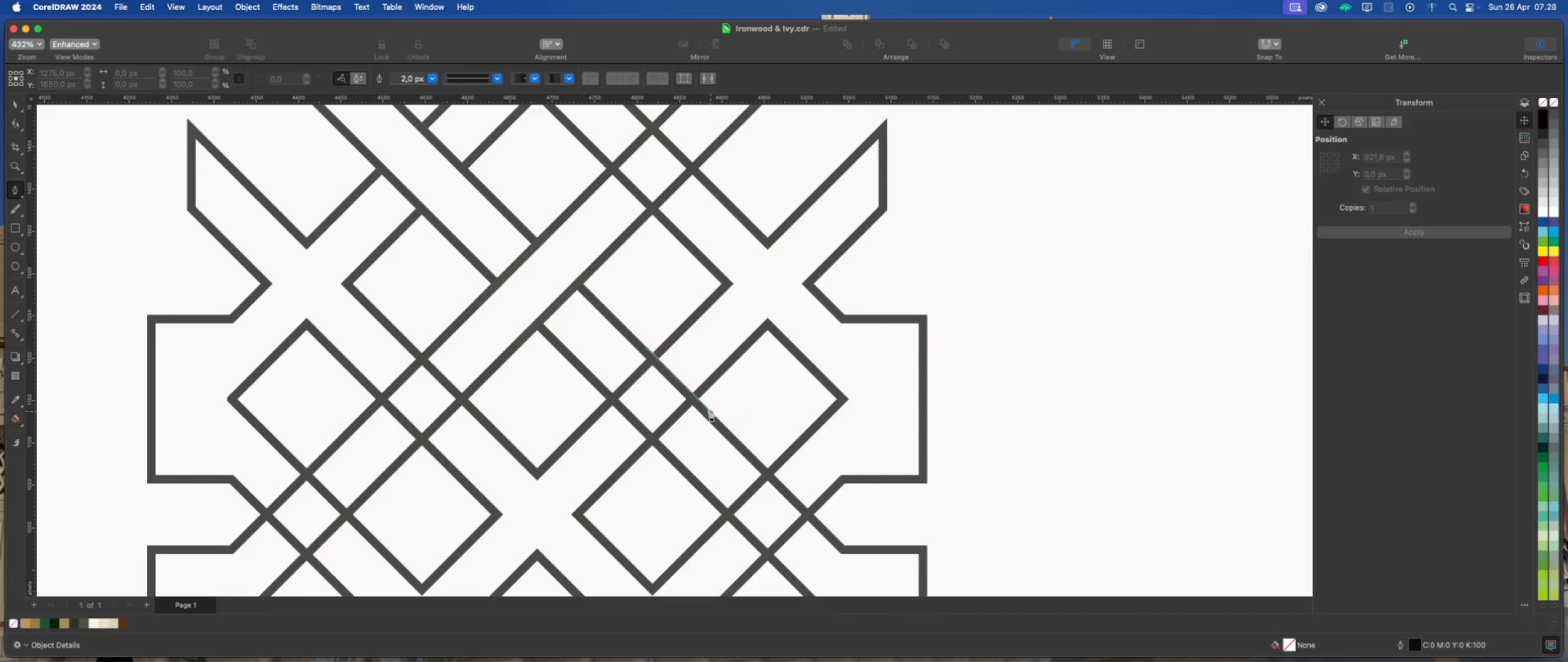 
left_click([711, 411])
 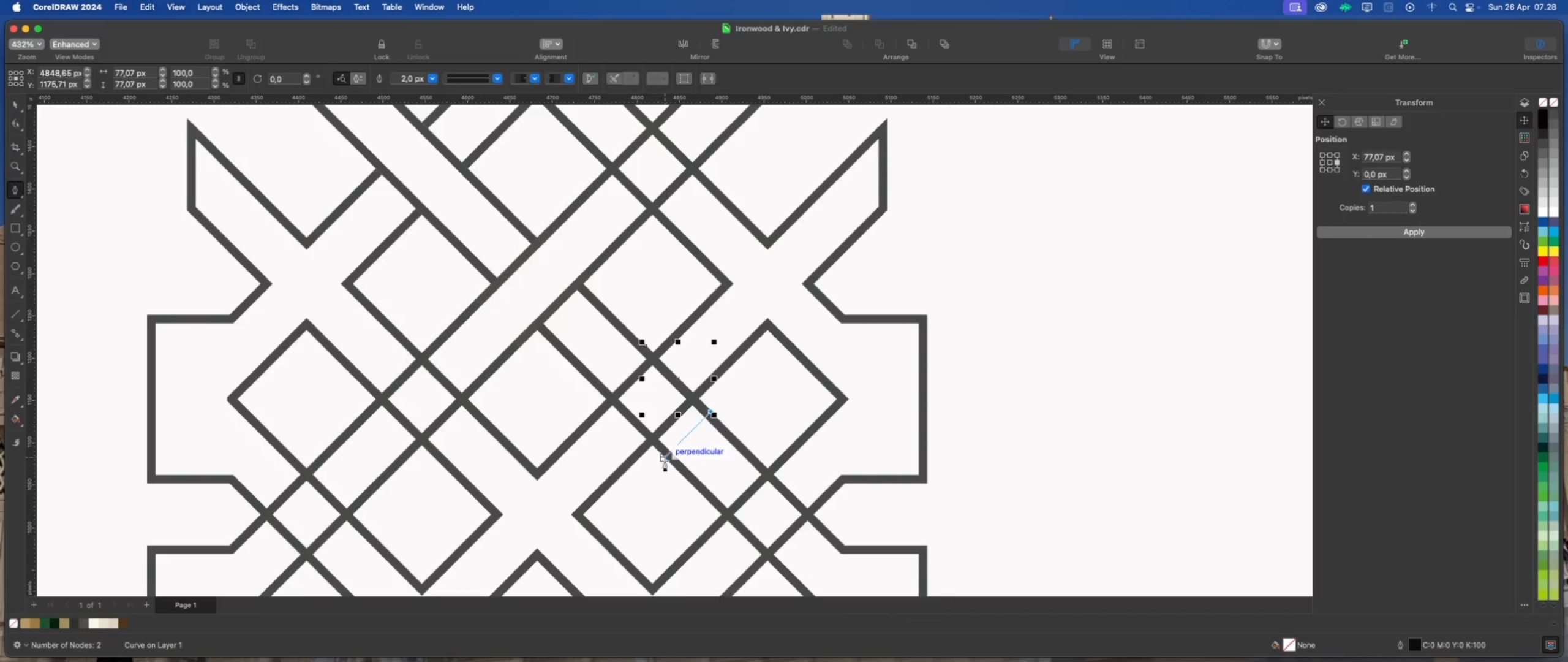 
left_click([665, 460])
 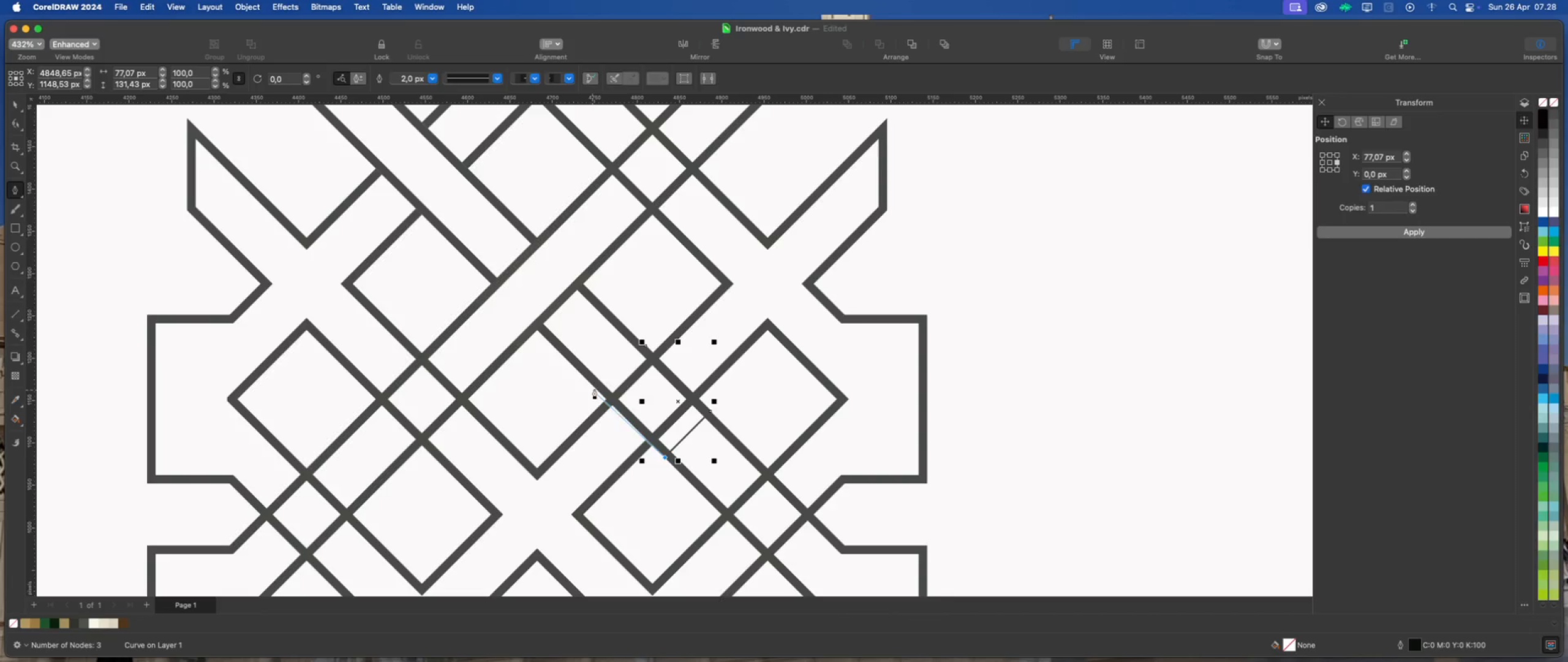 
left_click([595, 388])
 